 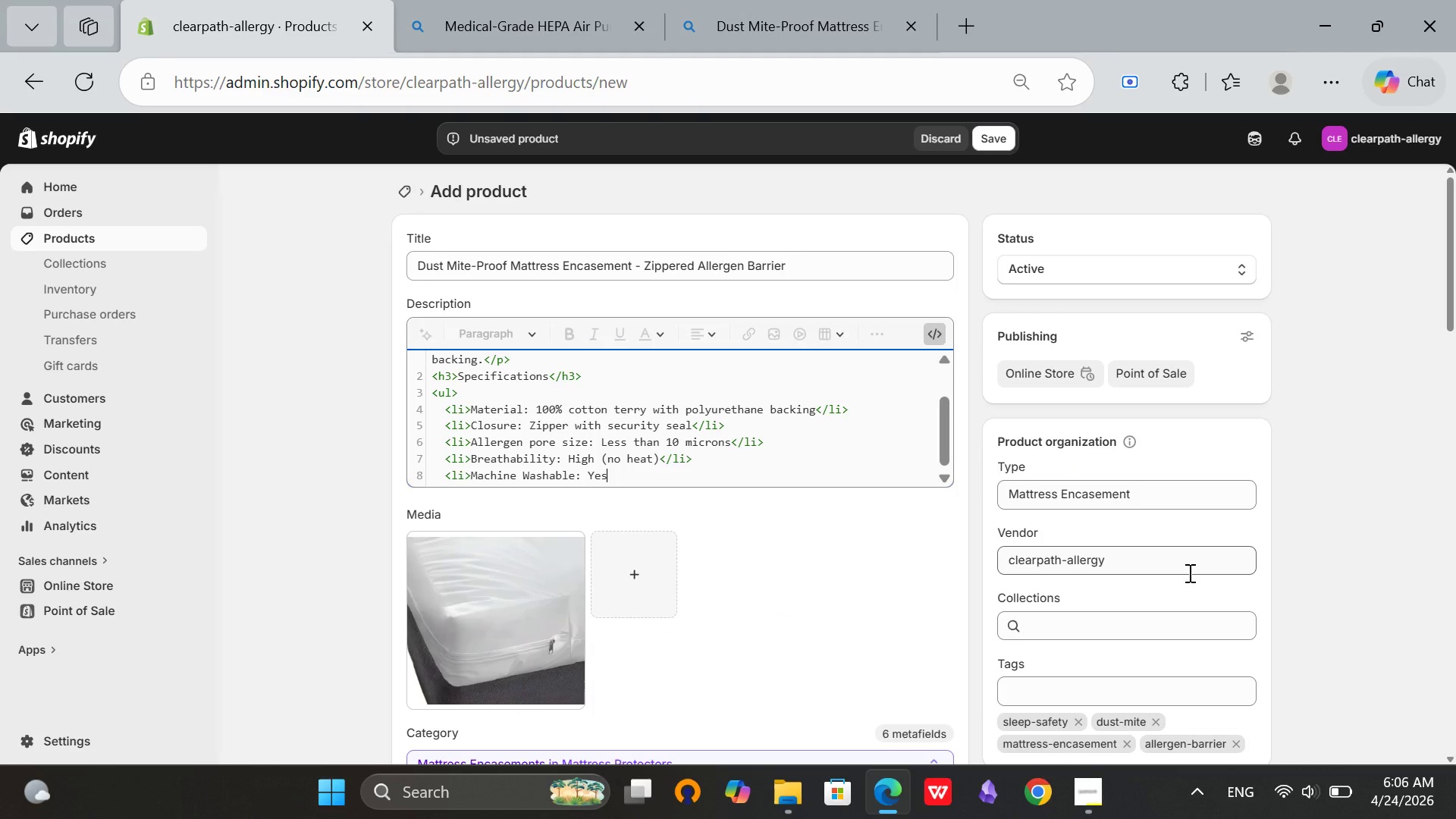 
hold_key(key=ShiftRight, duration=0.39)
 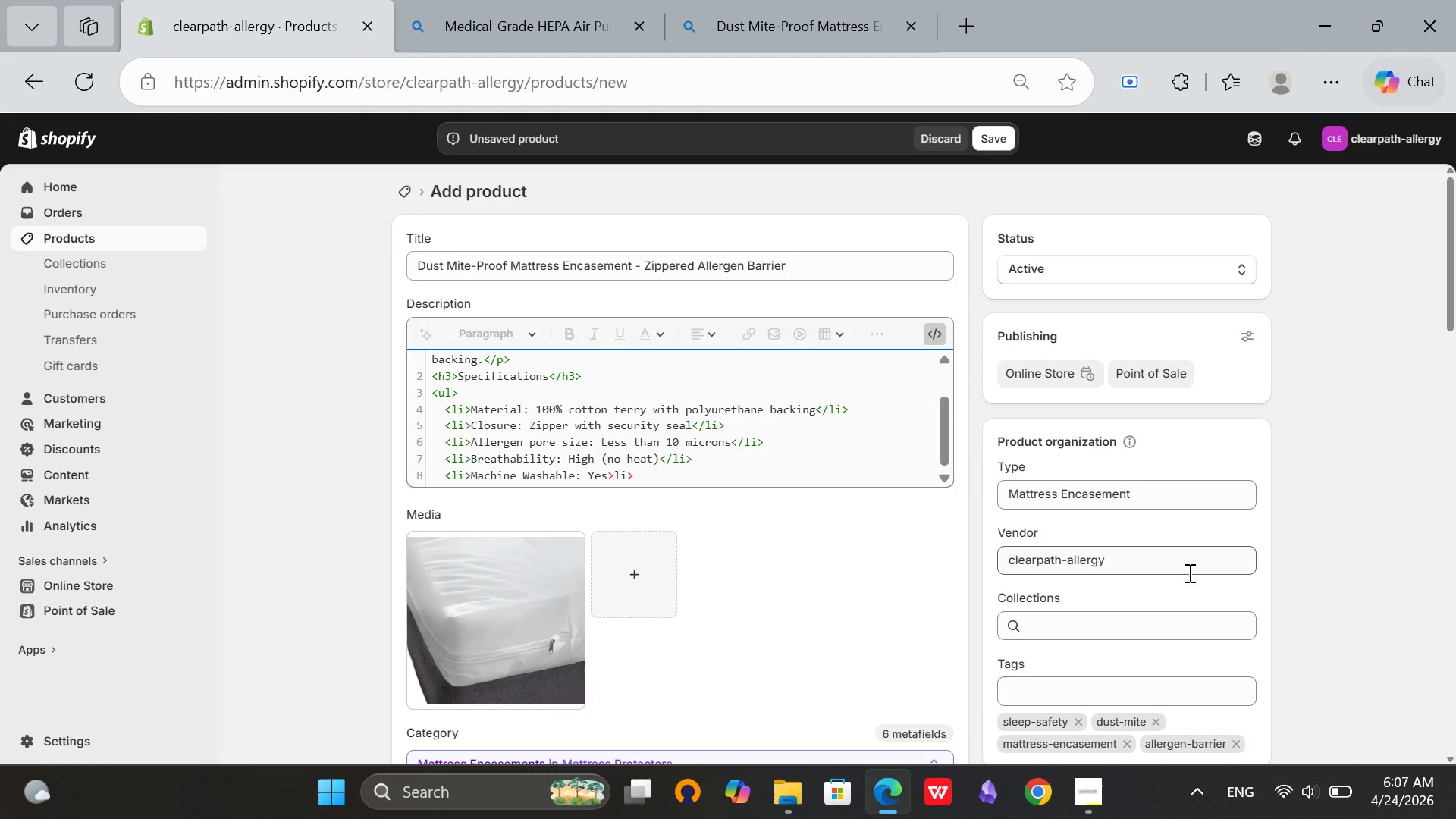 
key(Enter)
 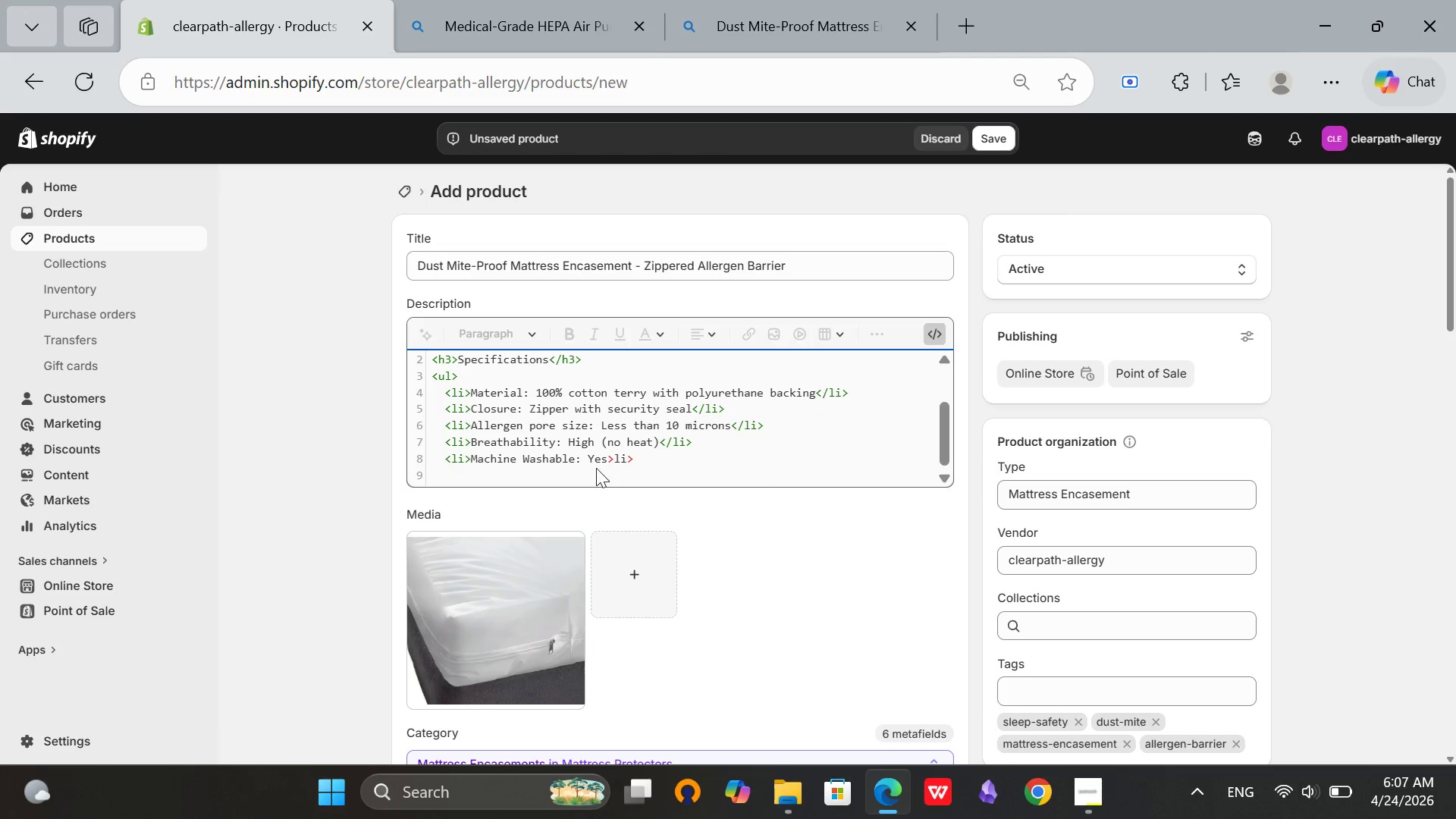 
left_click([613, 459])
 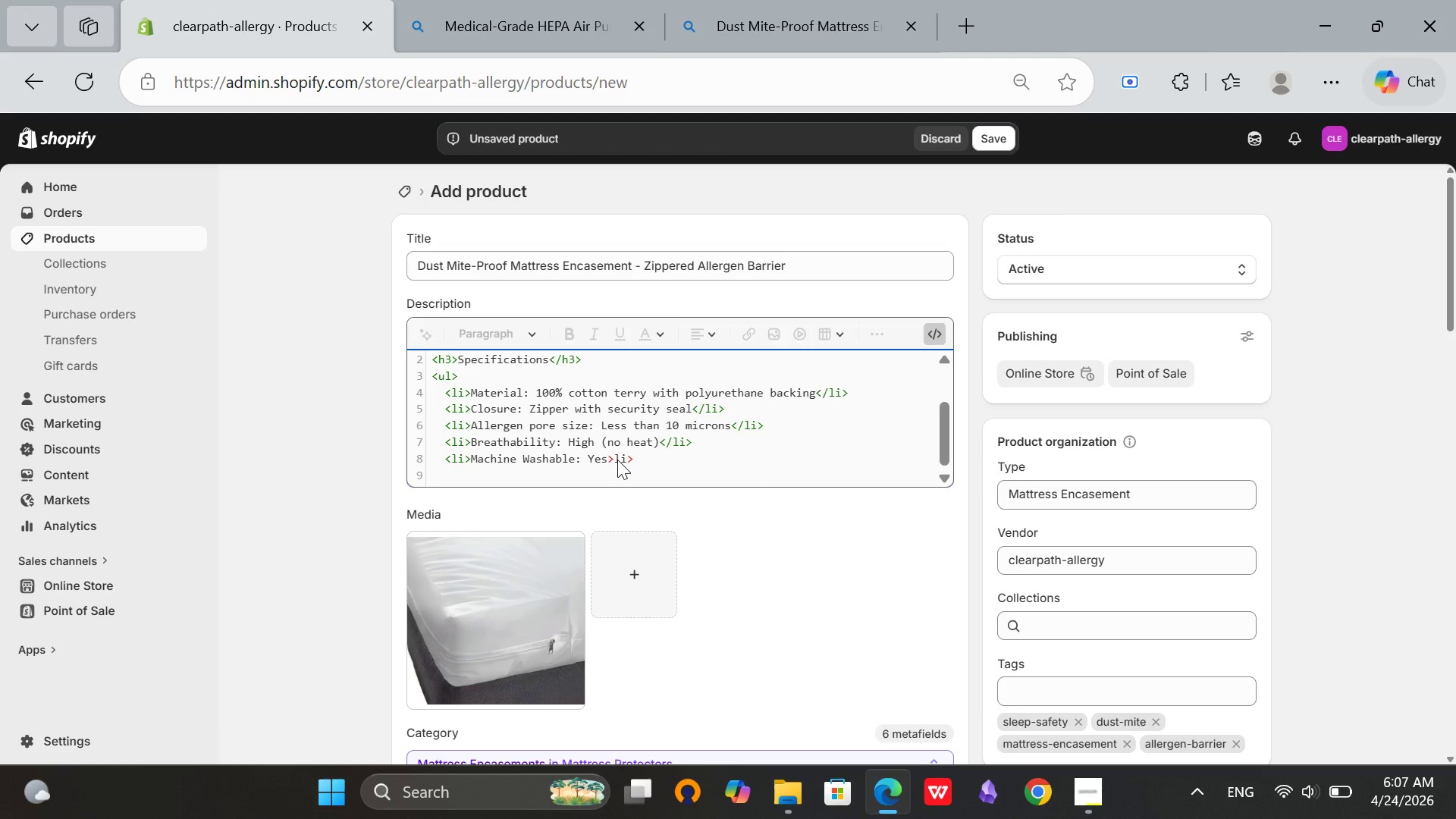 
key(Backspace)
 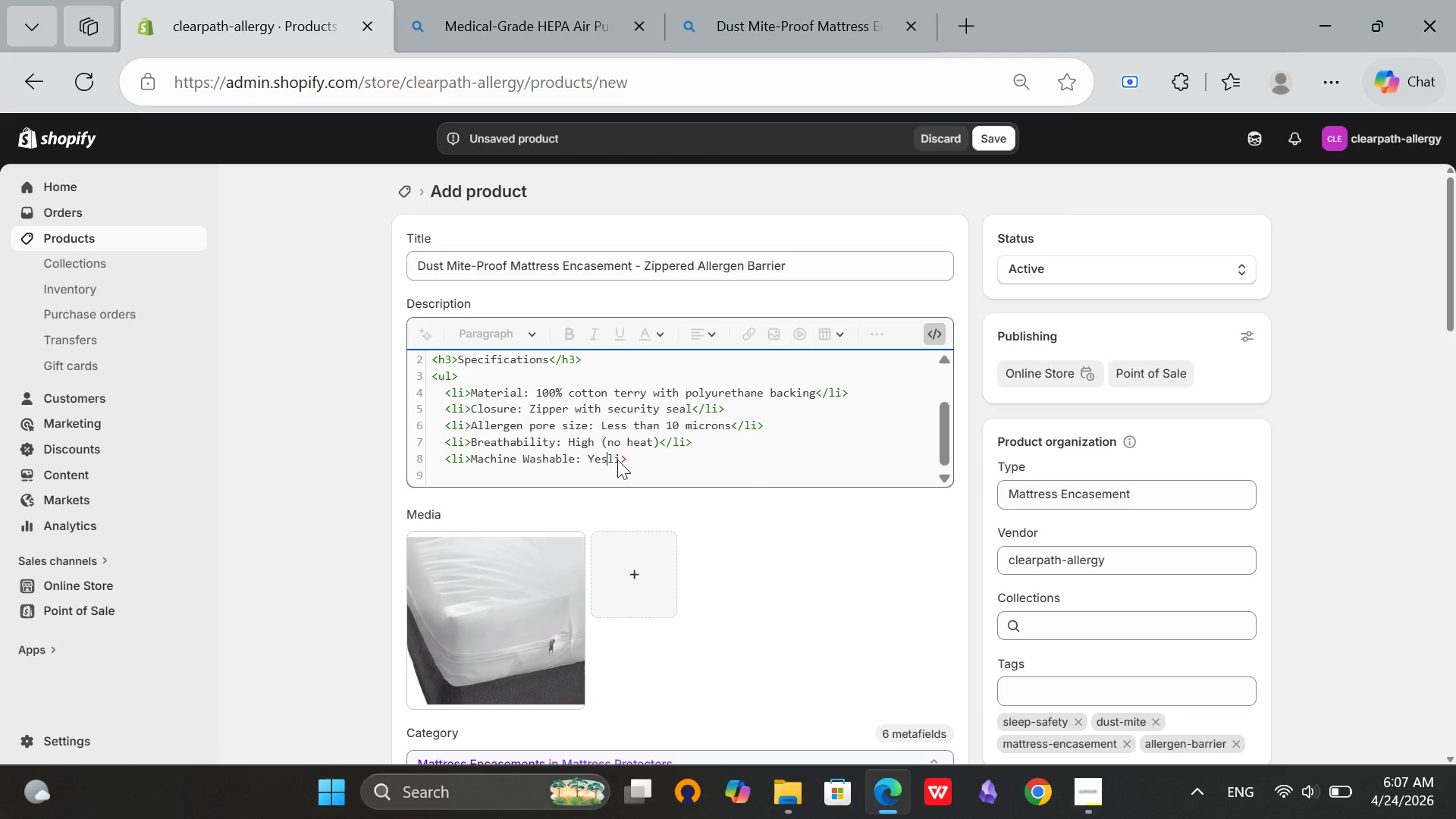 
key(Shift+Comma)
 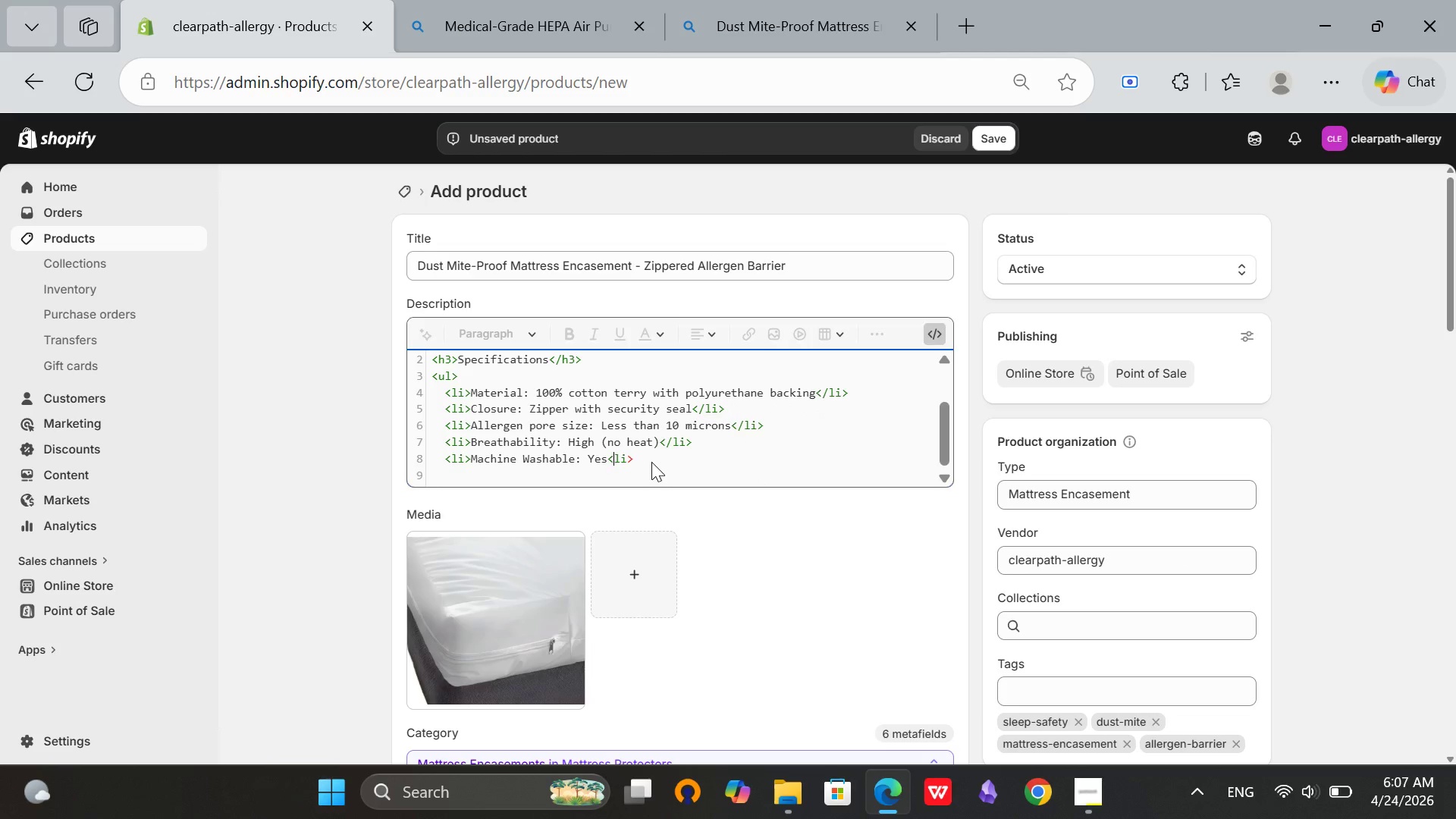 
left_click([651, 462])
 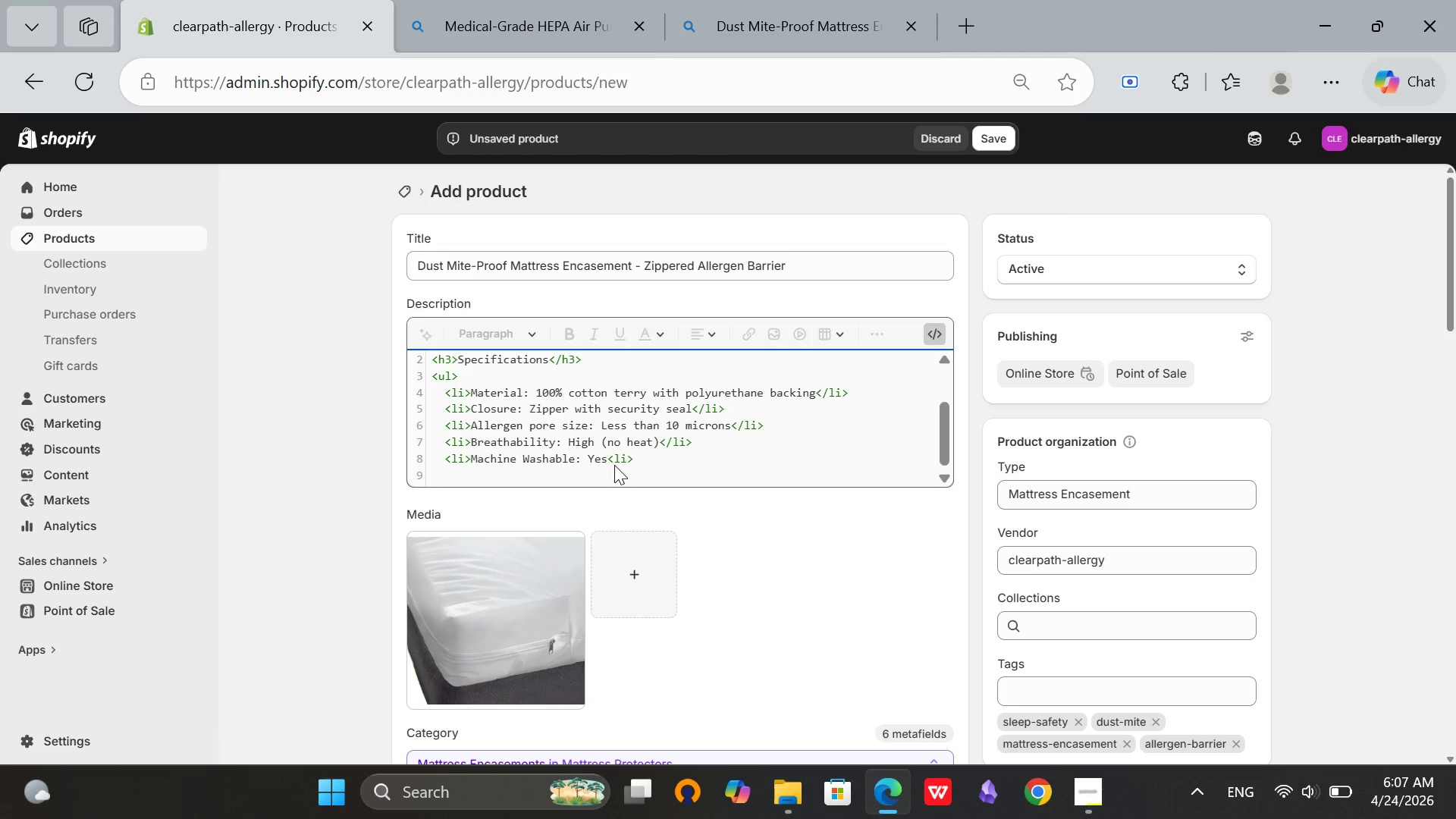 
left_click([614, 465])
 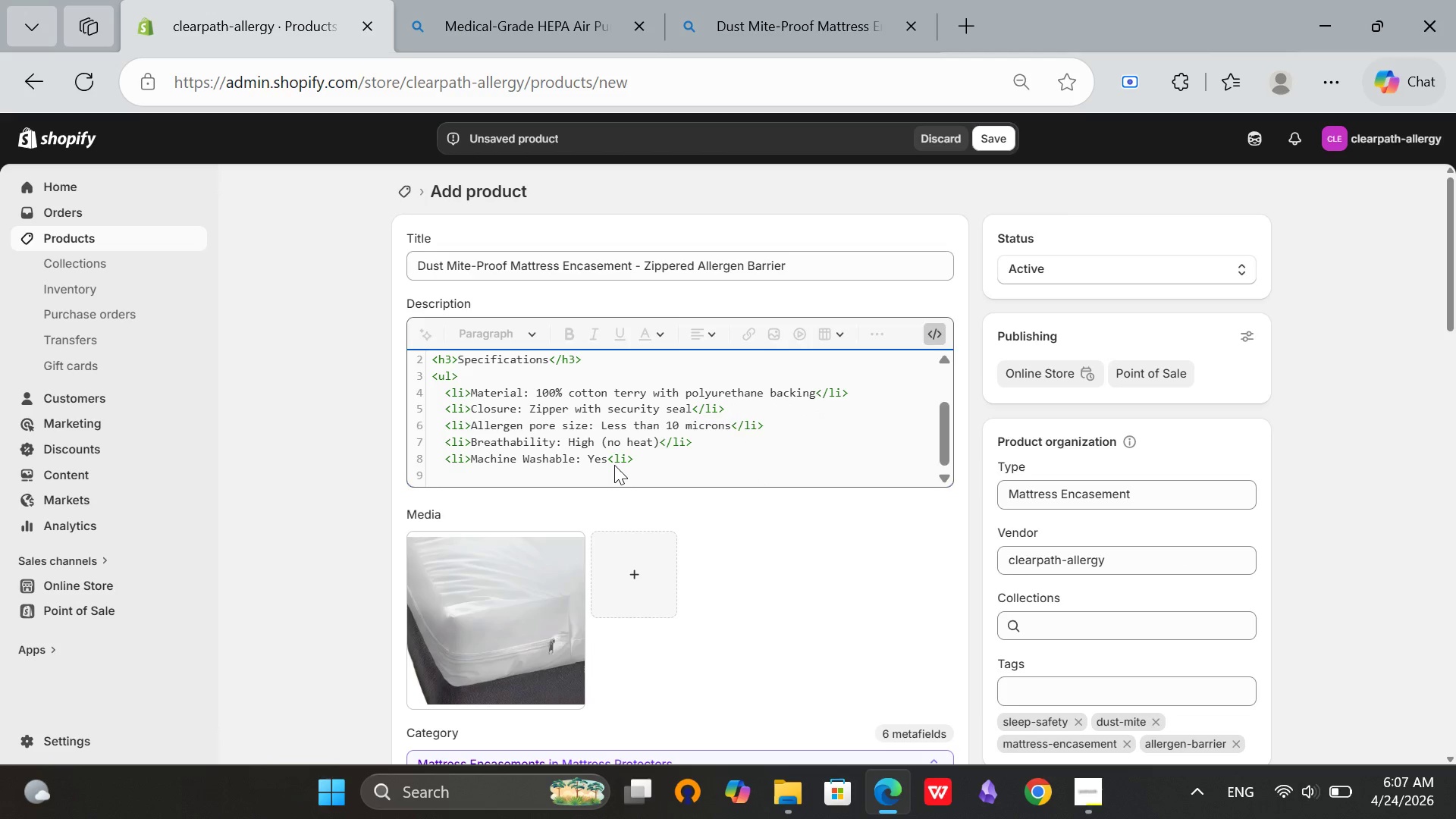 
key(Slash)
 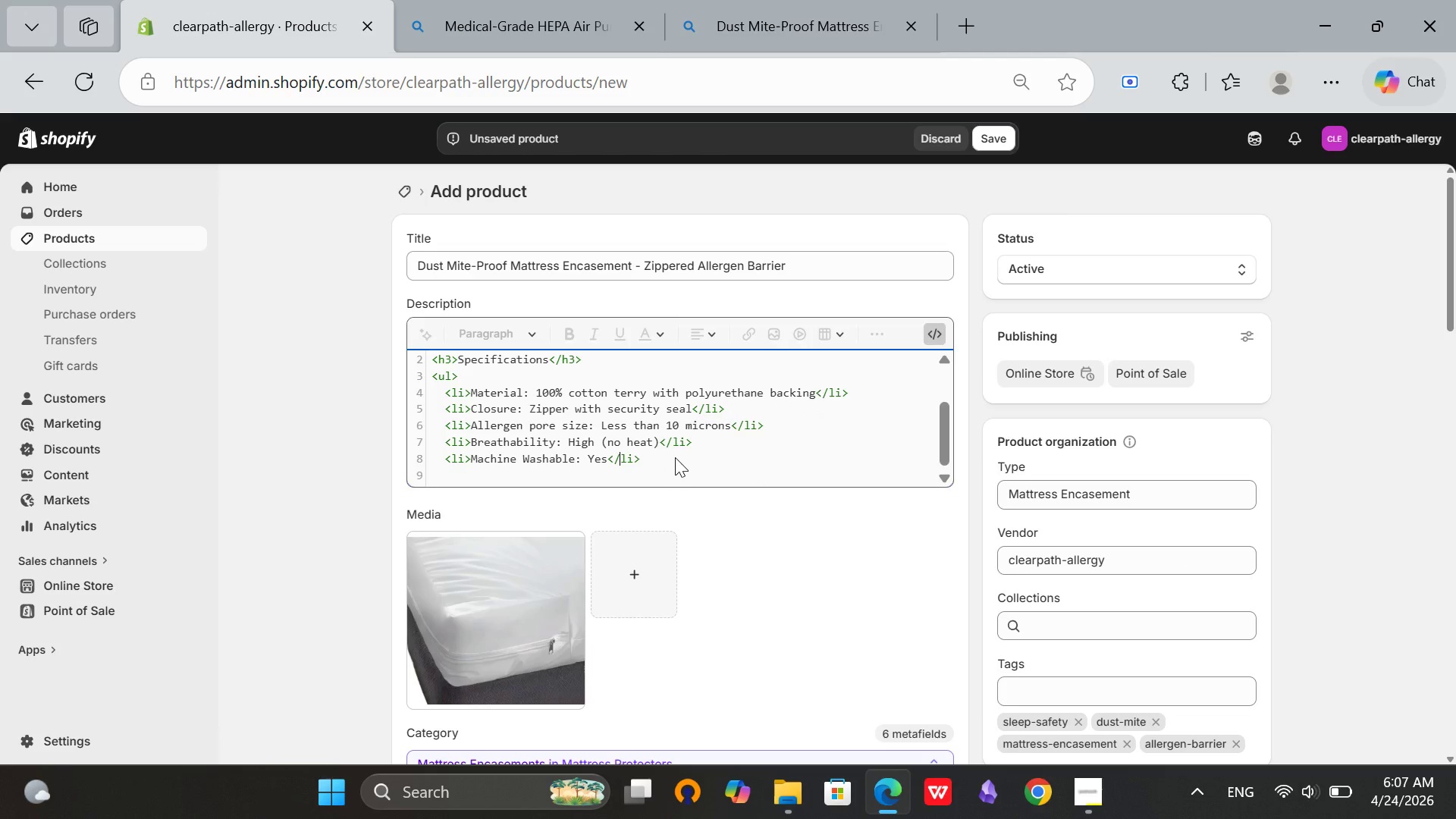 
left_click([675, 457])
 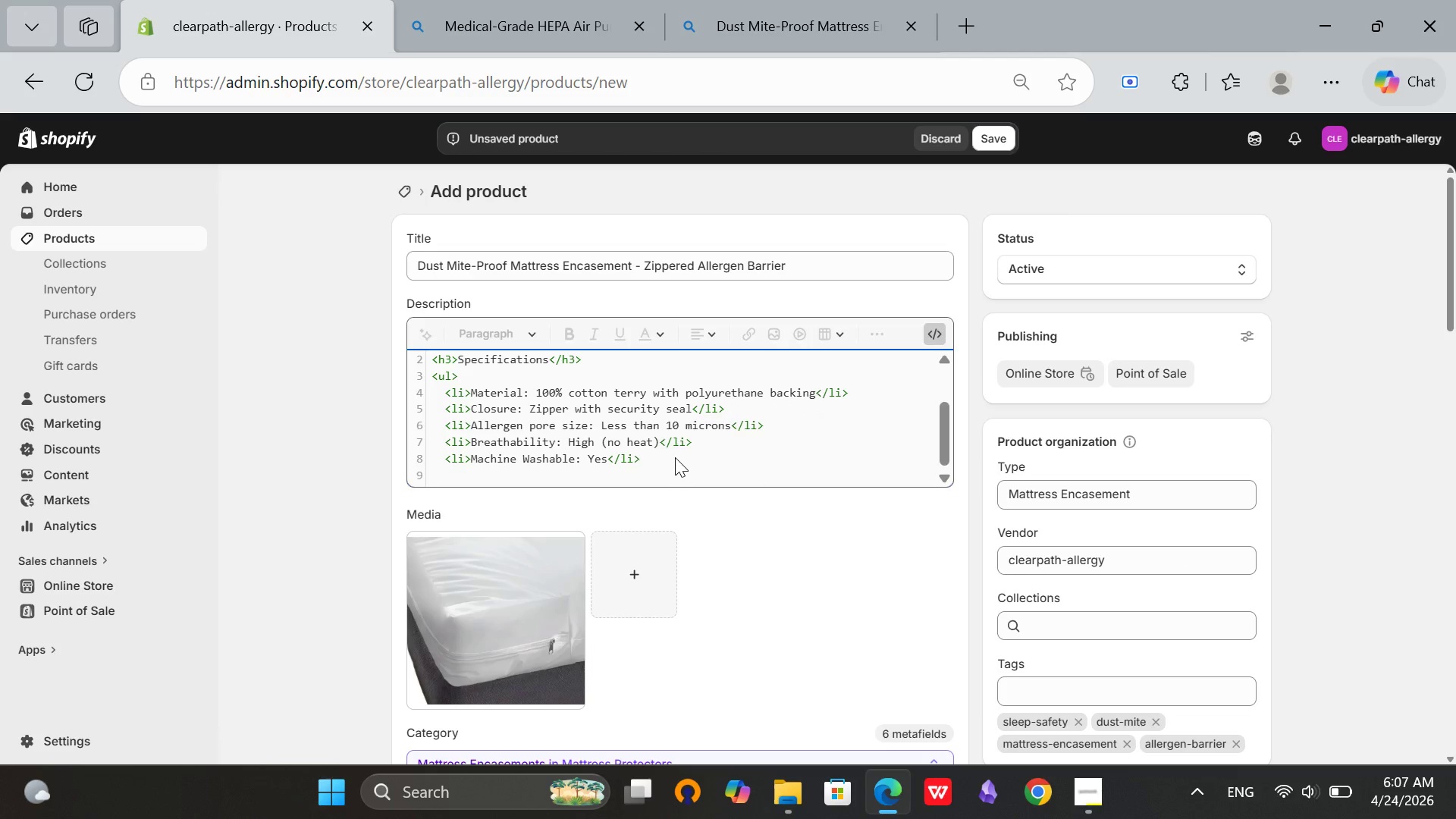 
key(Enter)
 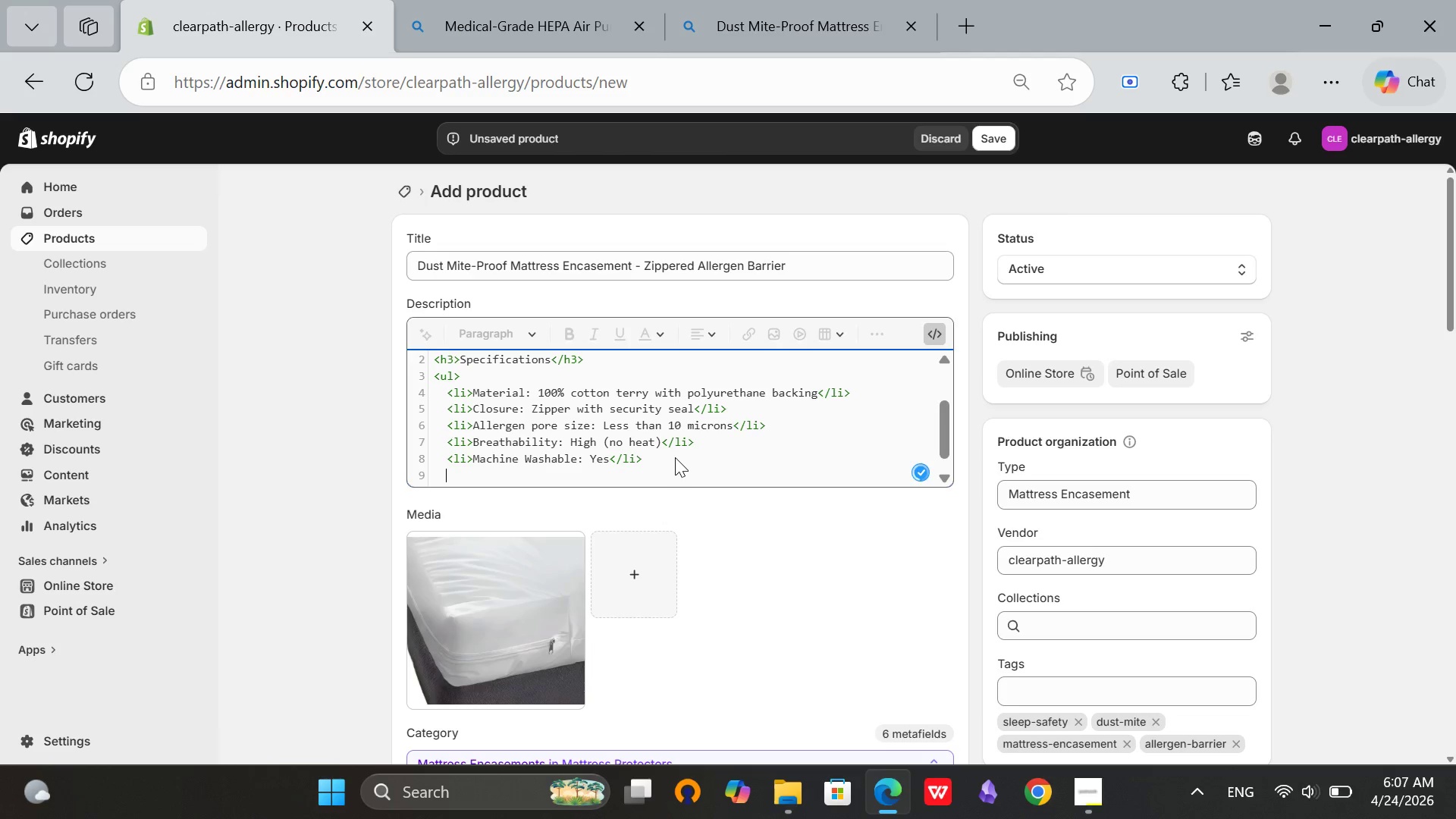 
type(</li>)
 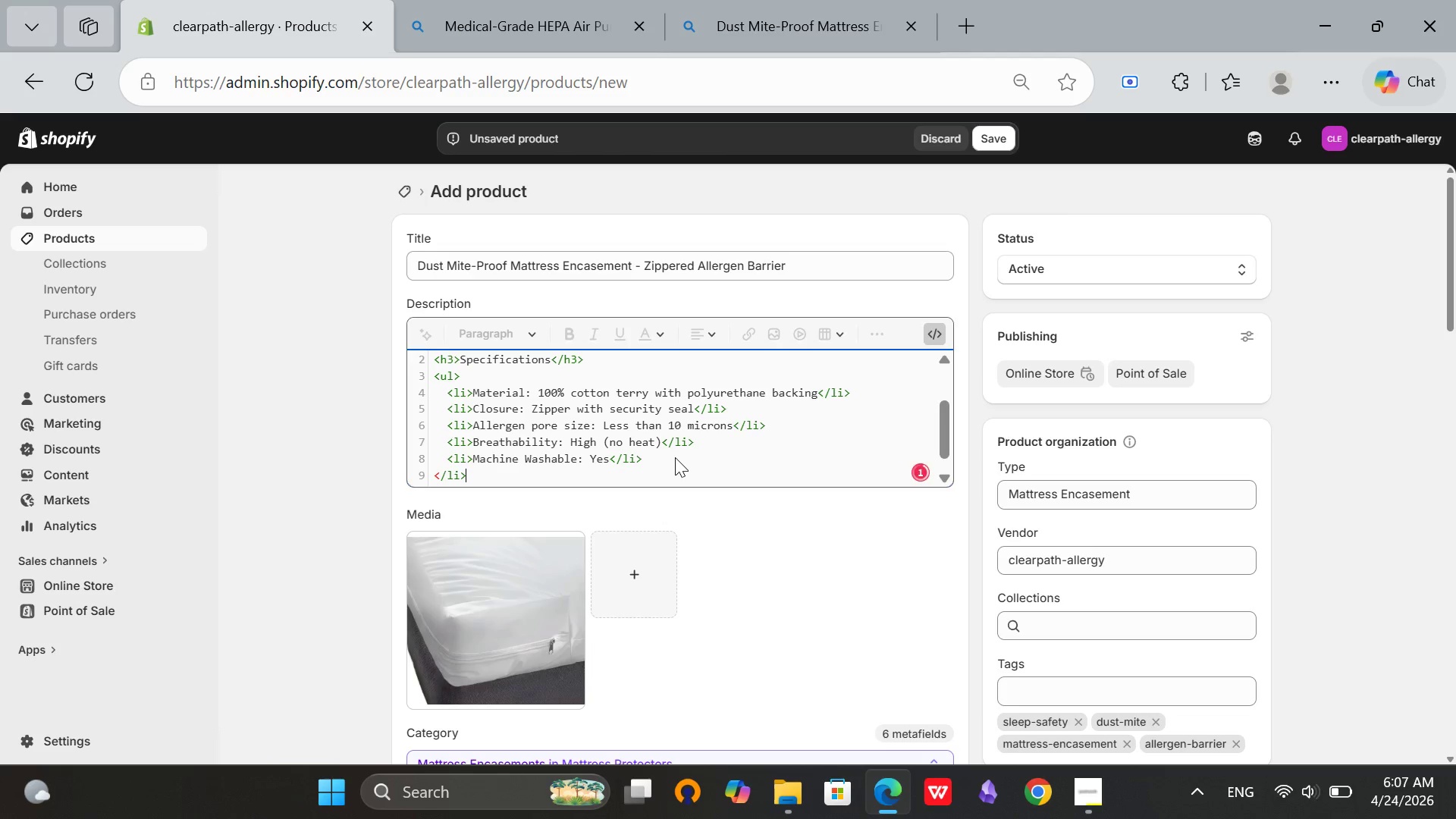 
key(ArrowLeft)
 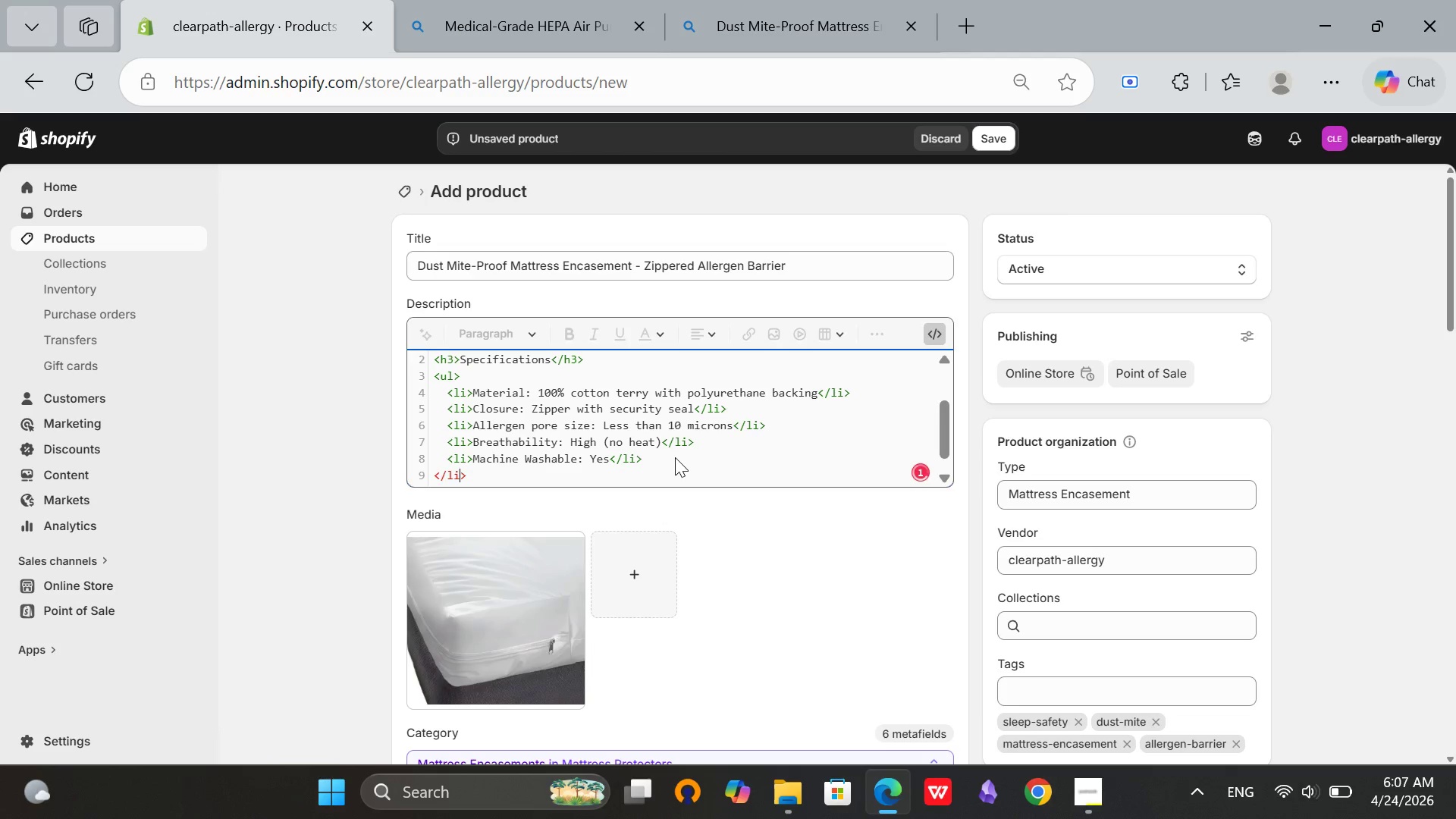 
key(ArrowLeft)
 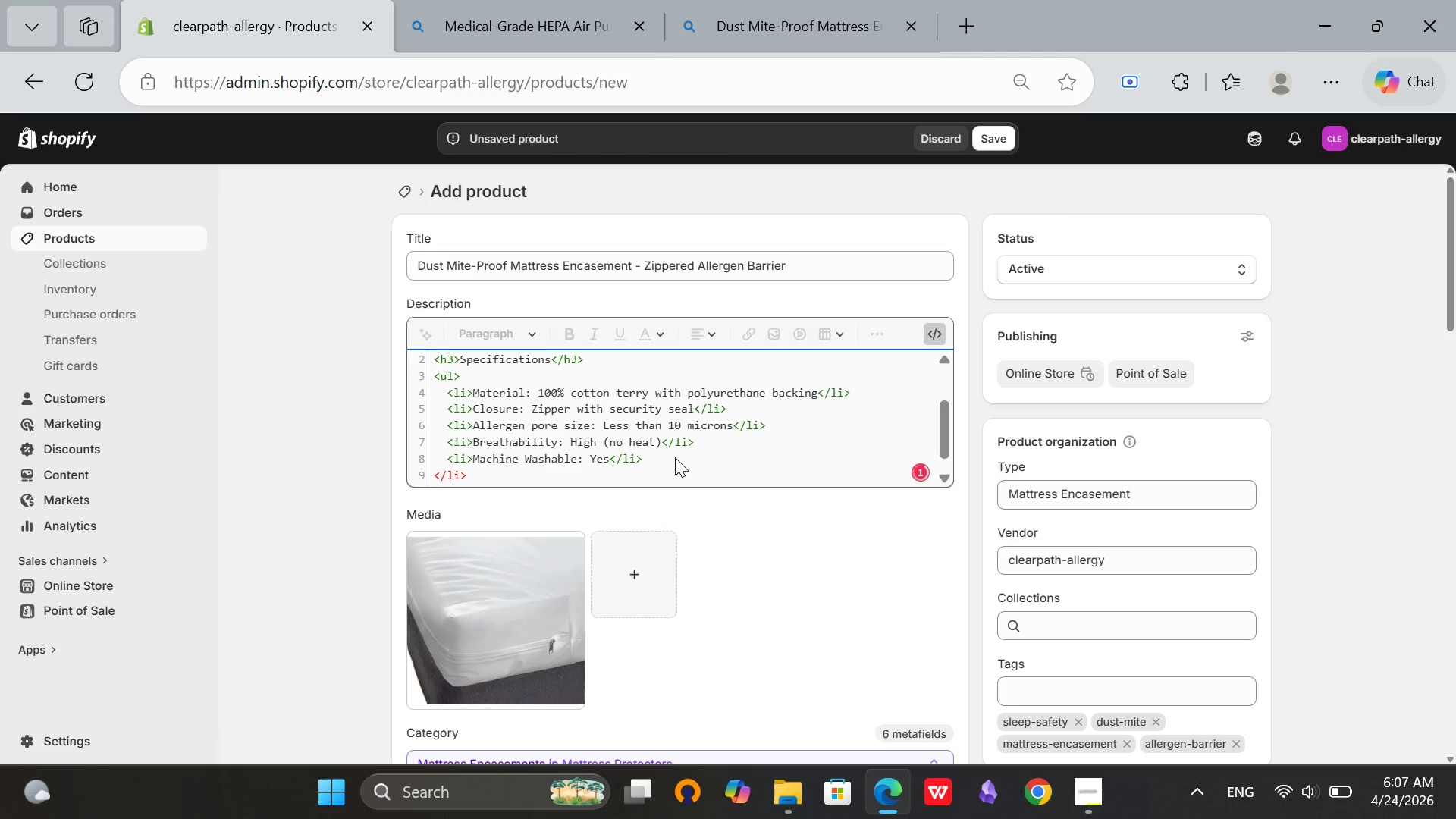 
key(ArrowLeft)
 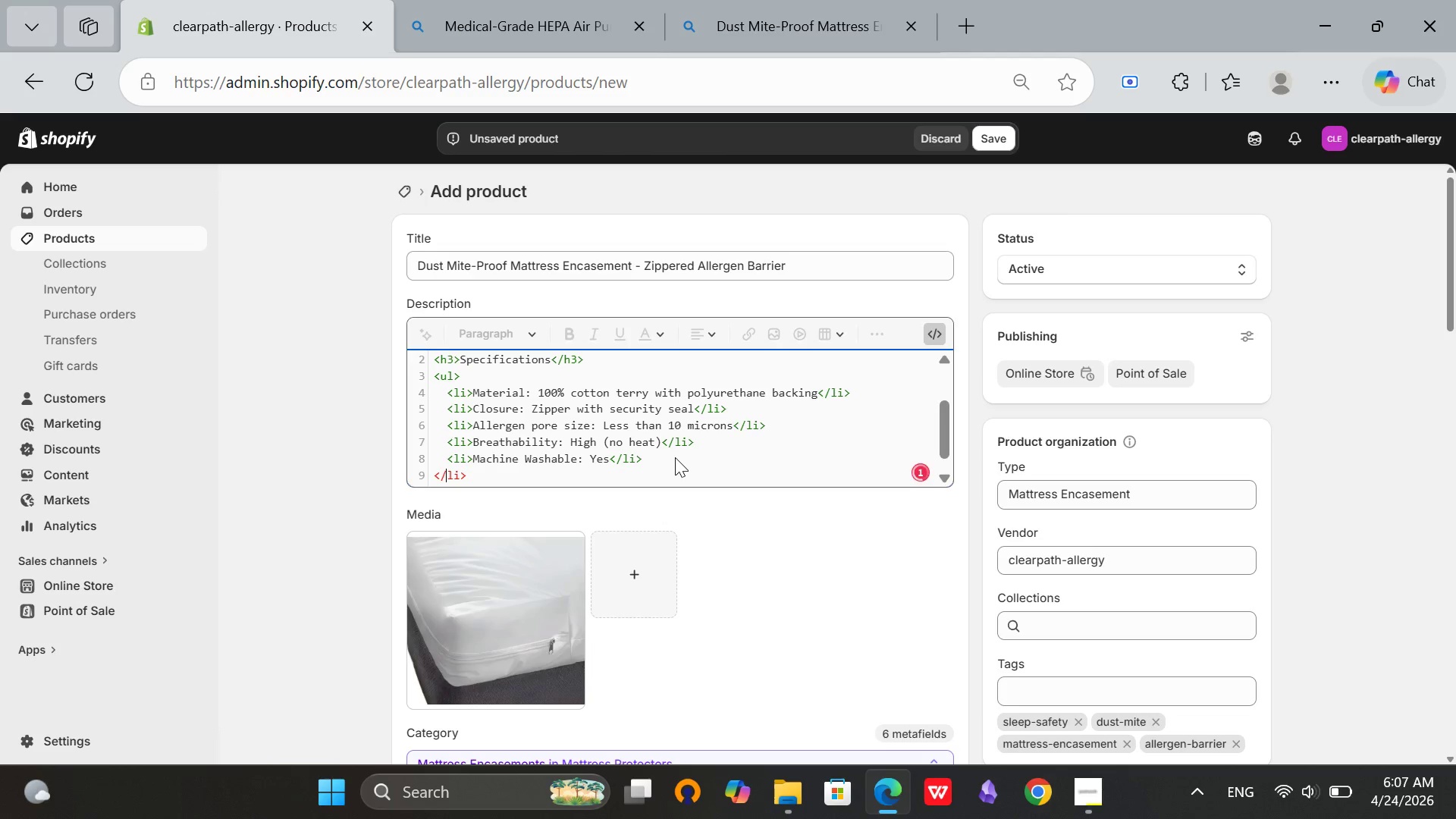 
key(Backspace)
 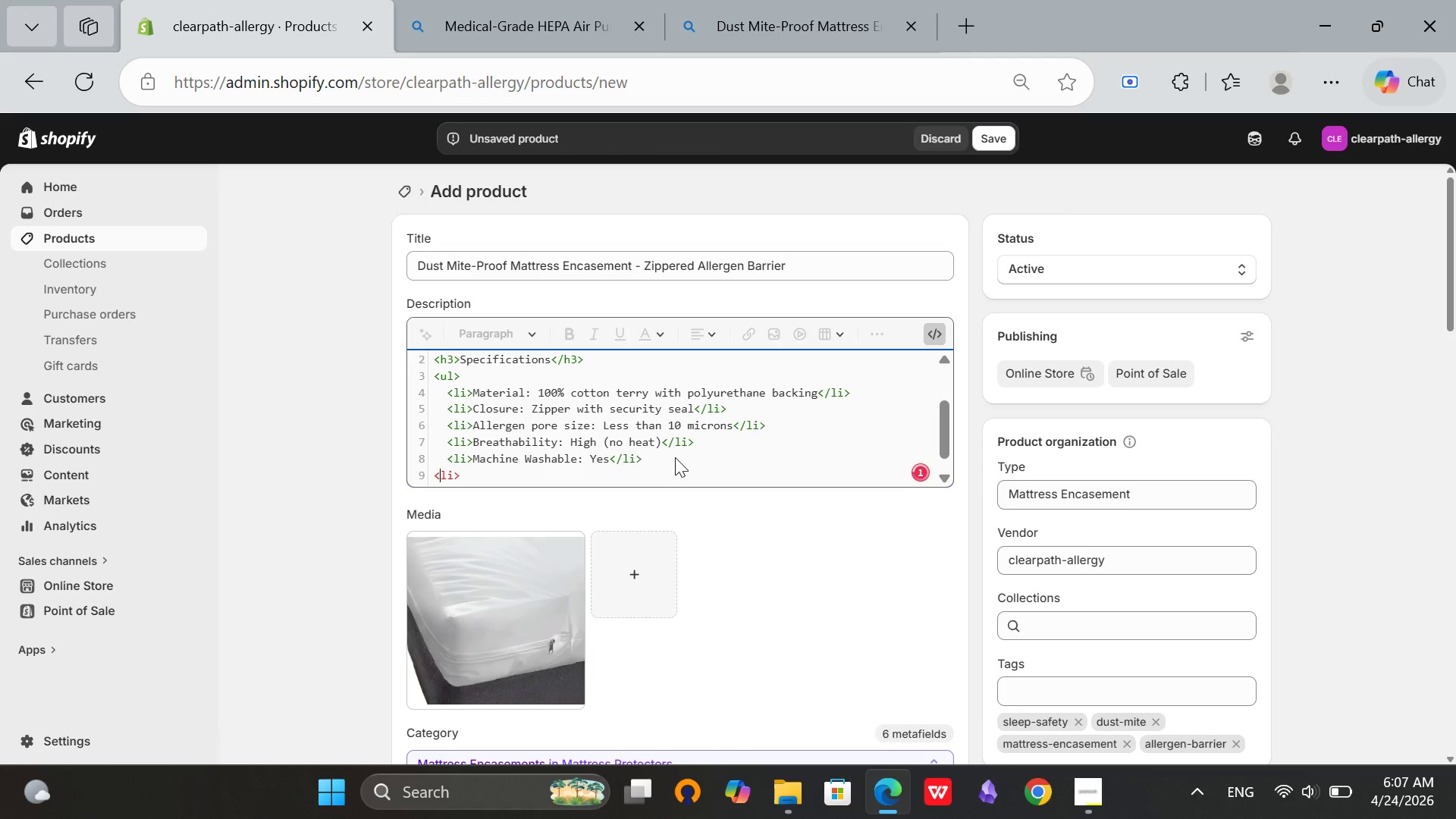 
key(ArrowLeft)
 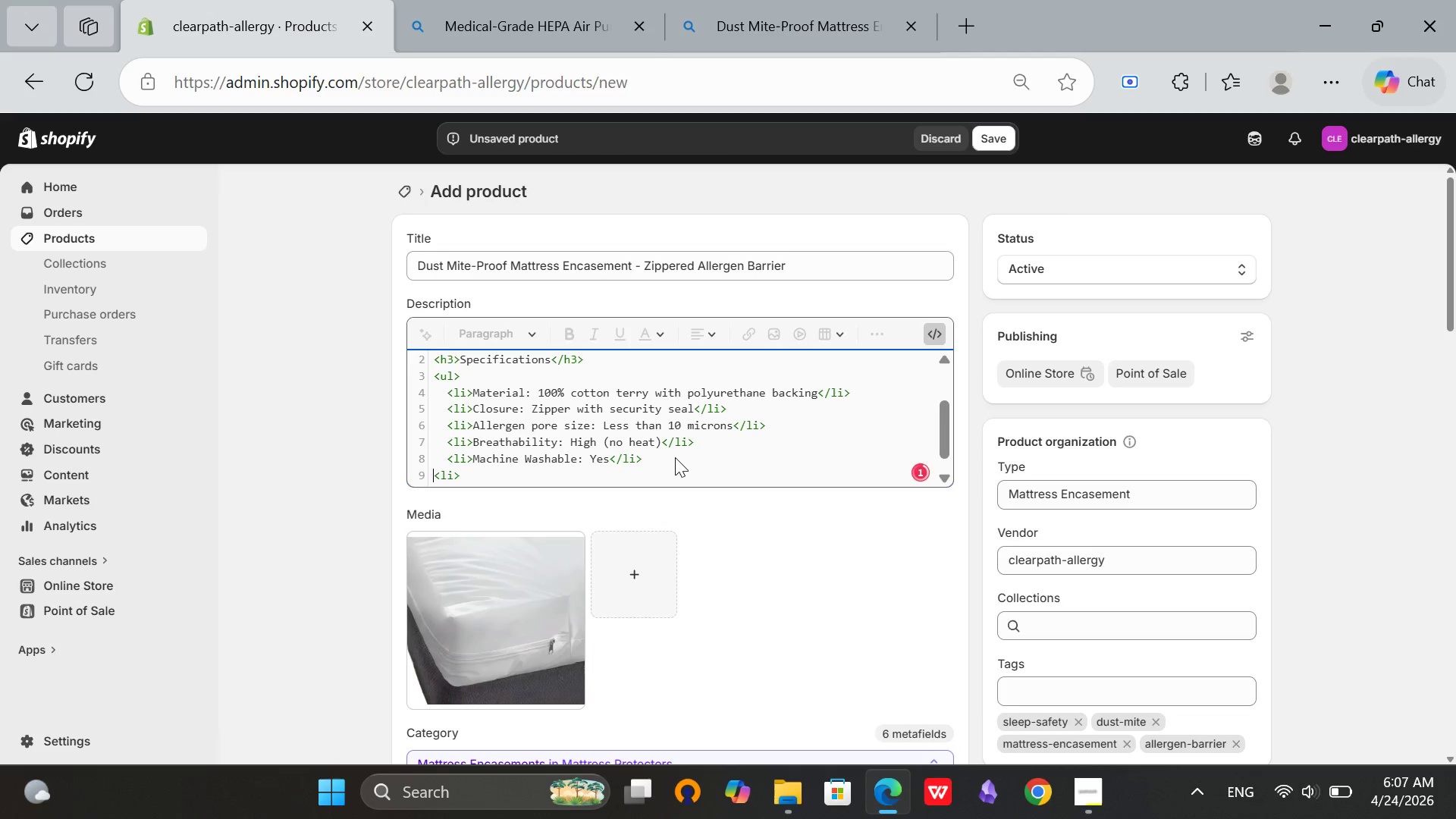 
key(Space)
 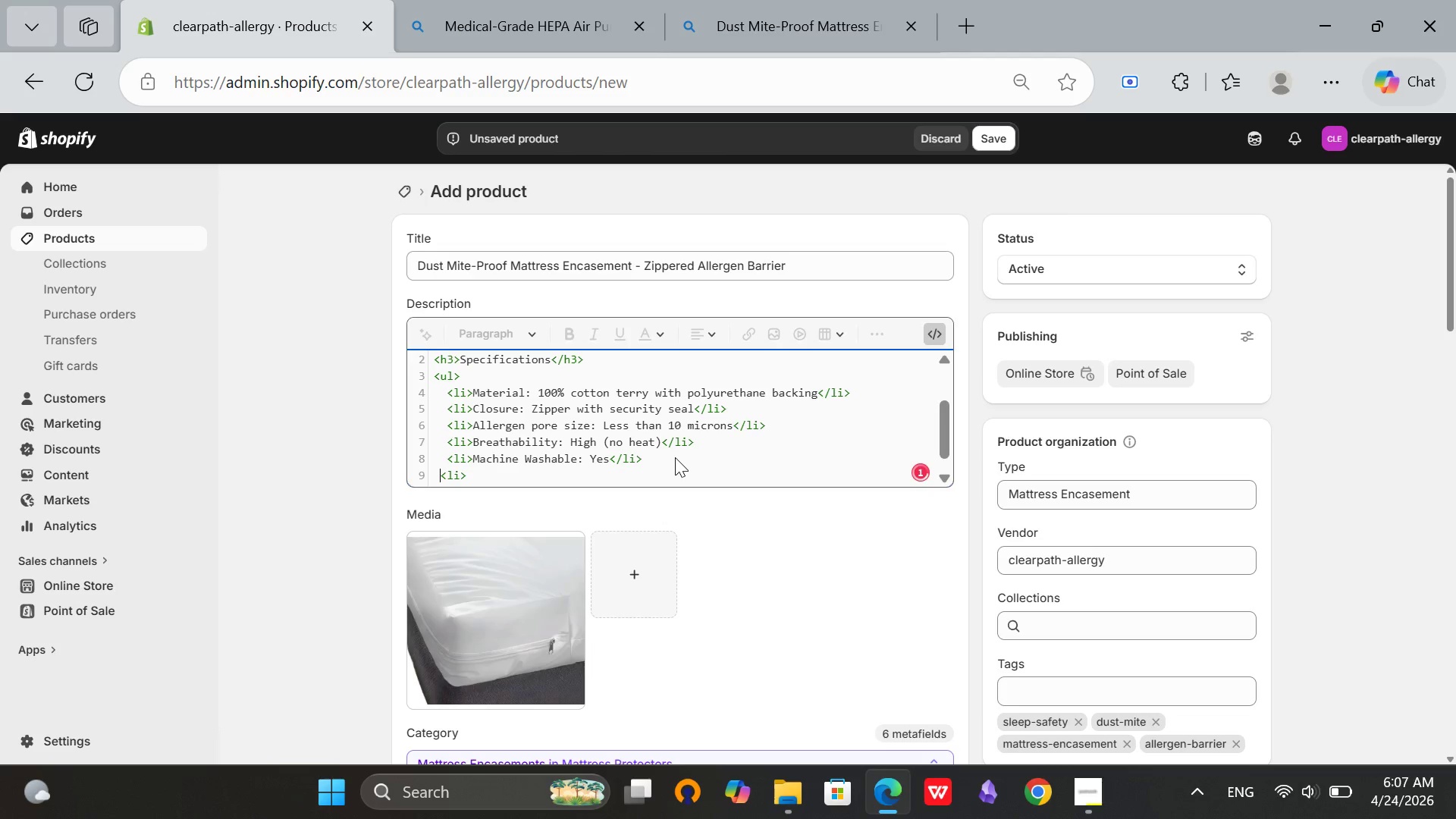 
key(Space)
 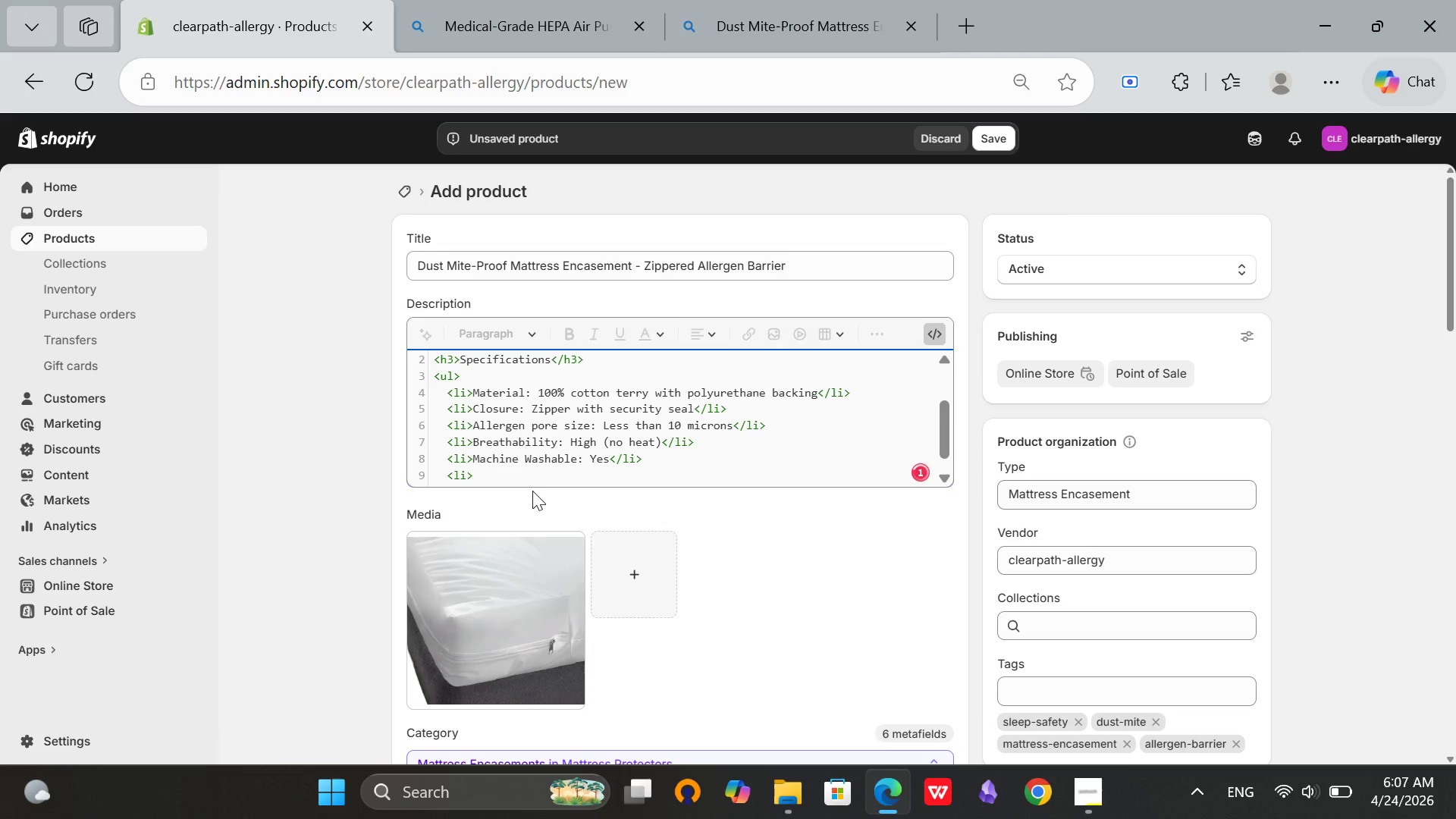 
left_click([563, 464])
 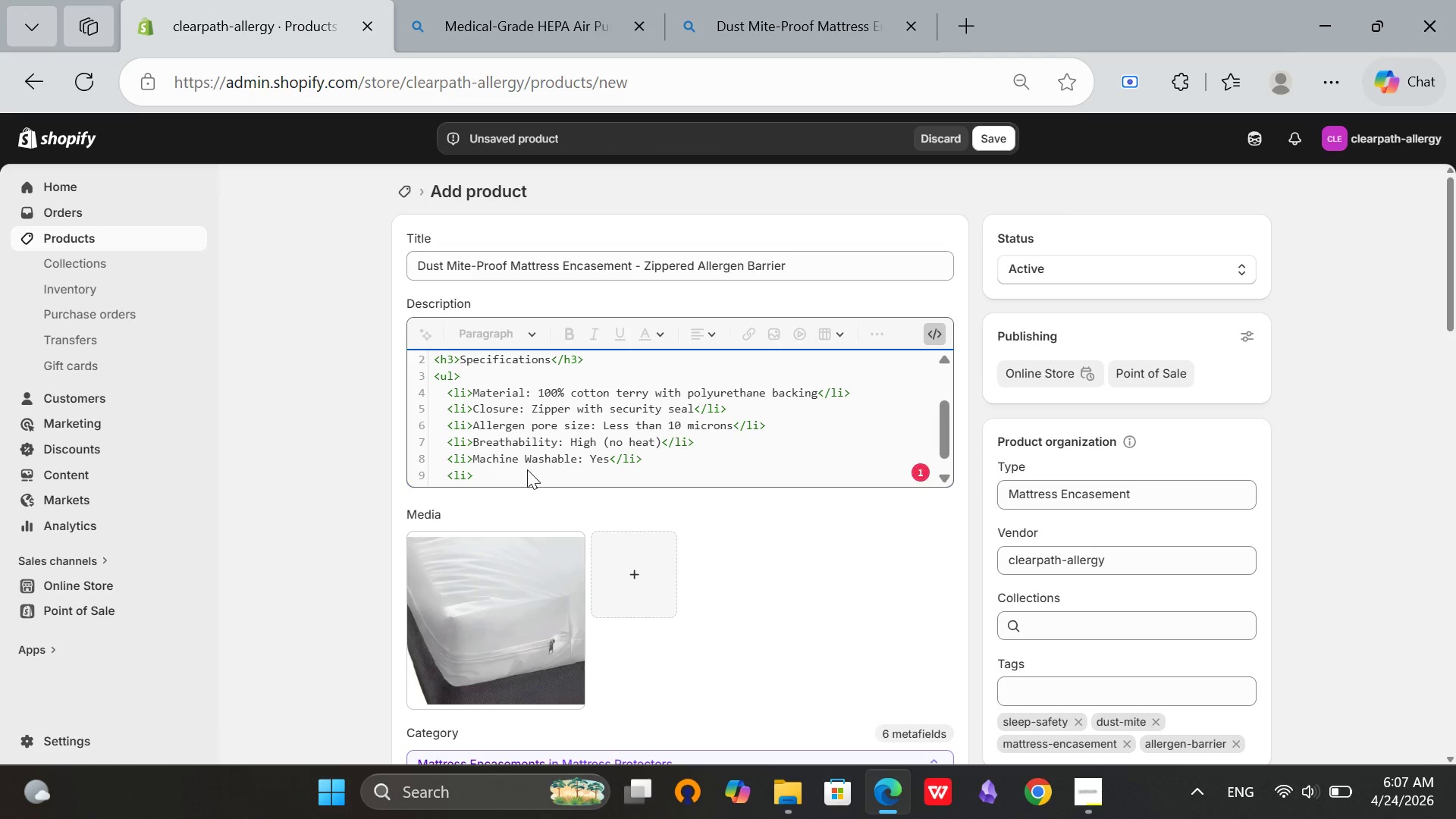 
left_click([527, 469])
 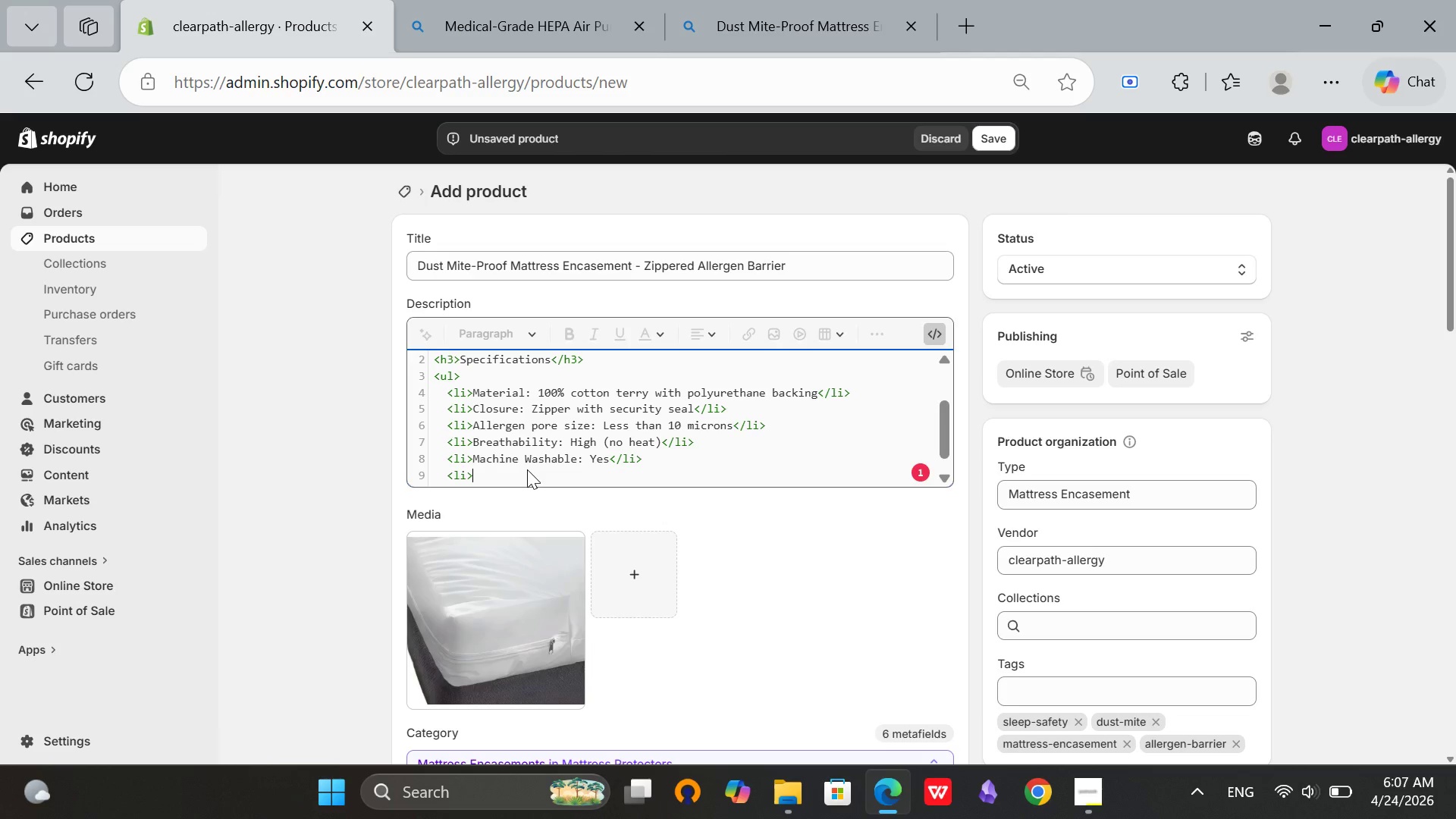 
type(Sizes: Twin)
 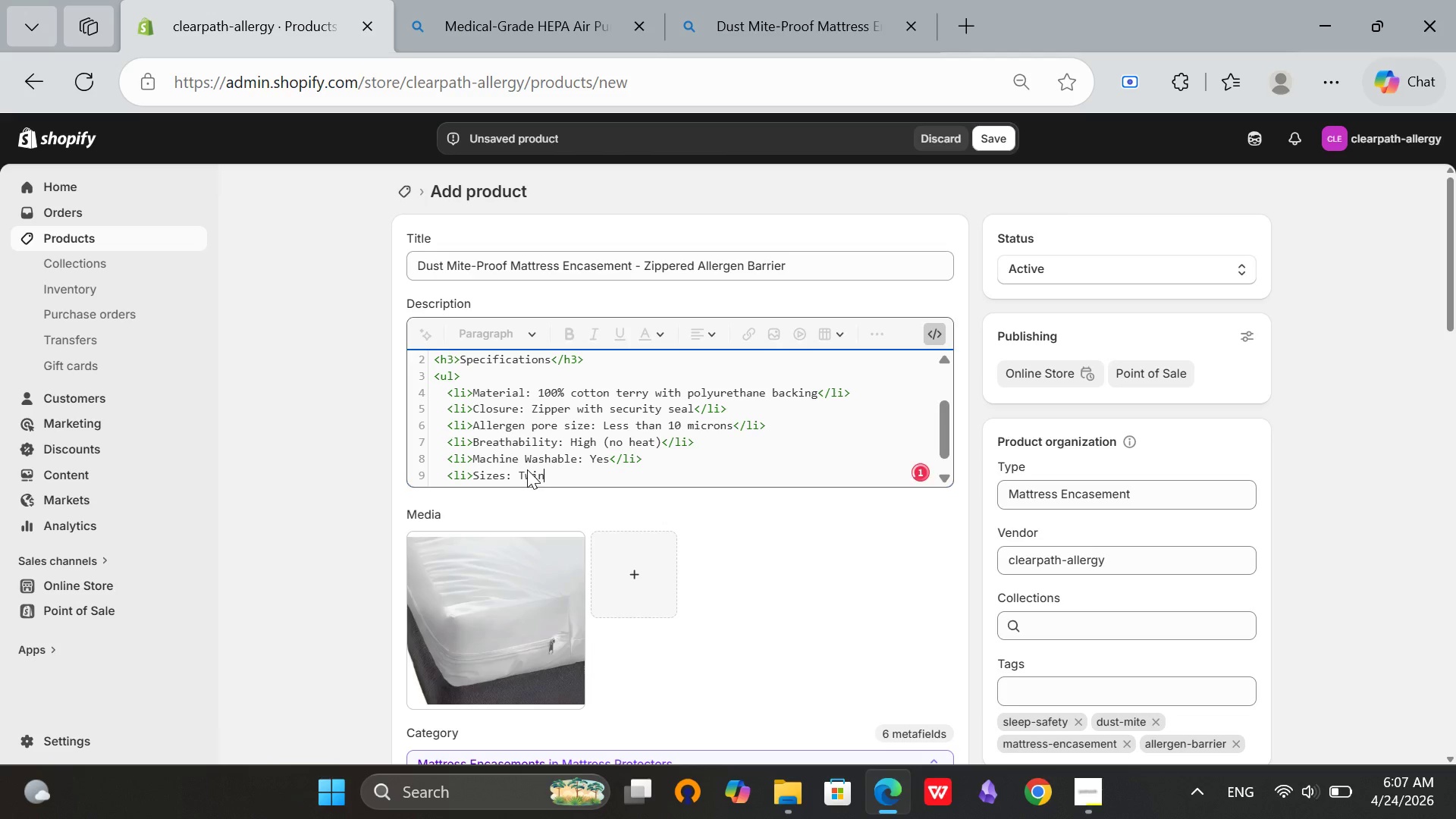 
type(, FA)
key(Backspace)
type(ull, Queen, King</li>)
 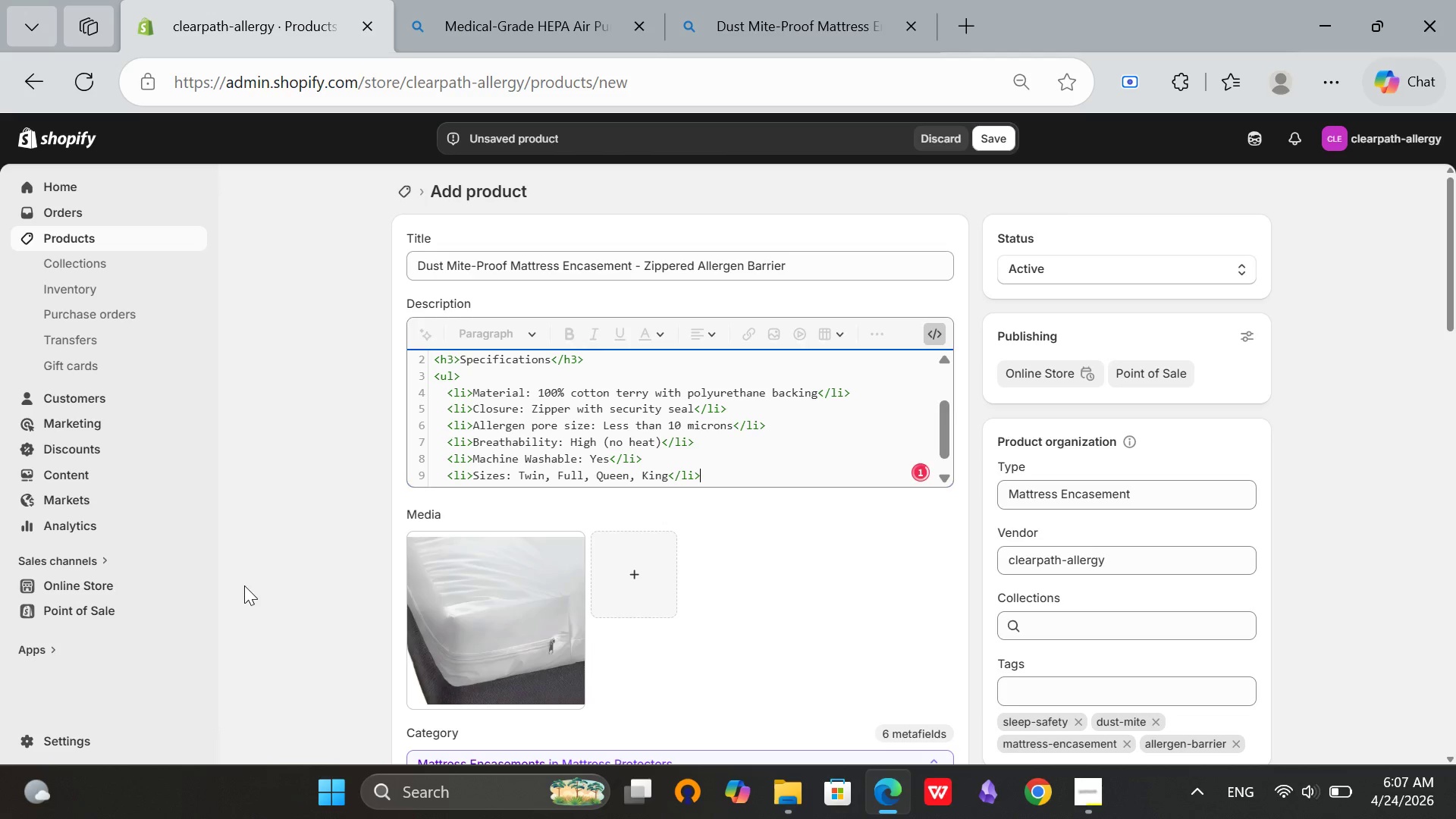 
key(Enter)
 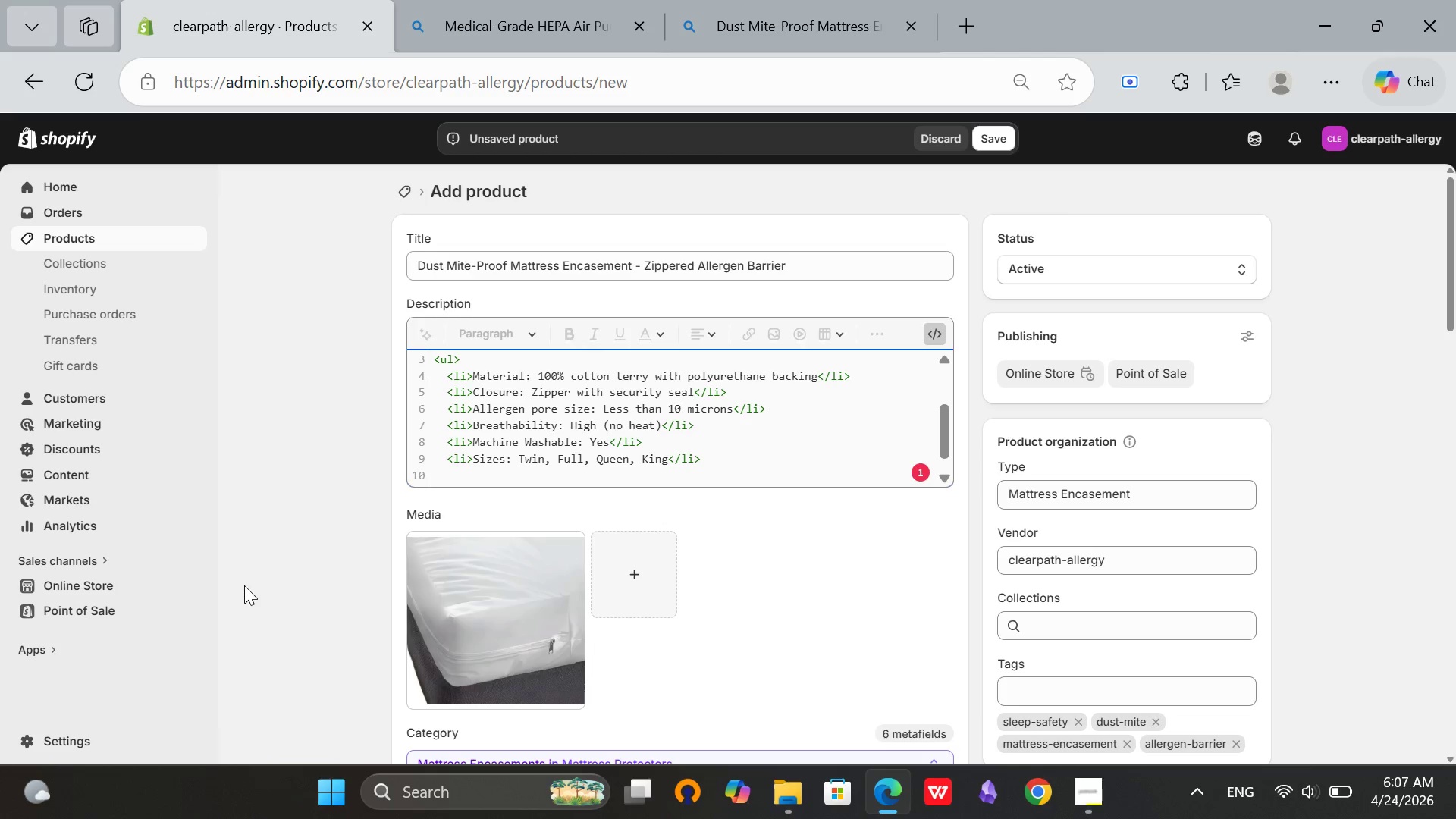 
key(Backspace)
type(</ul>)
 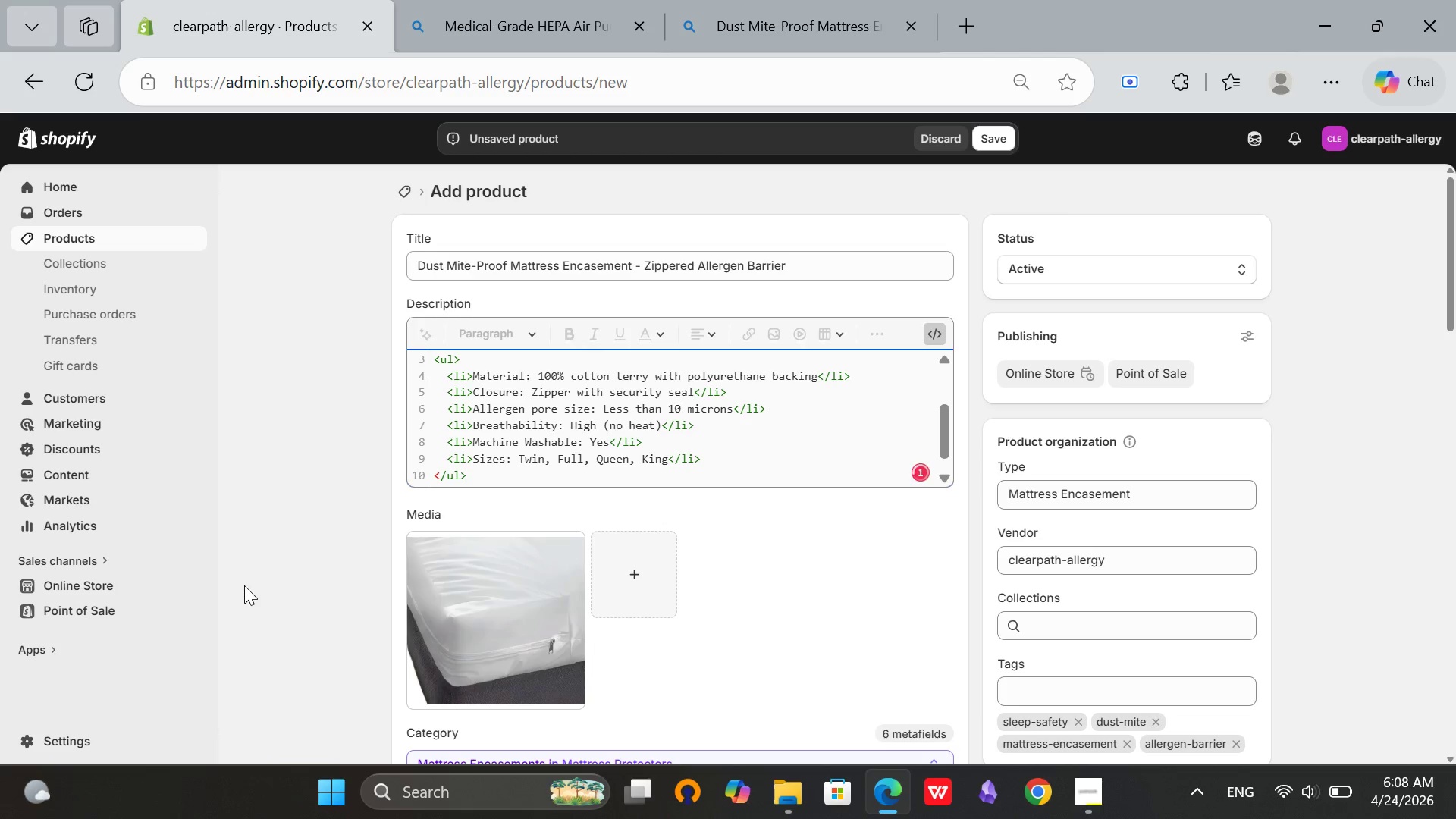 
wait(6.53)
 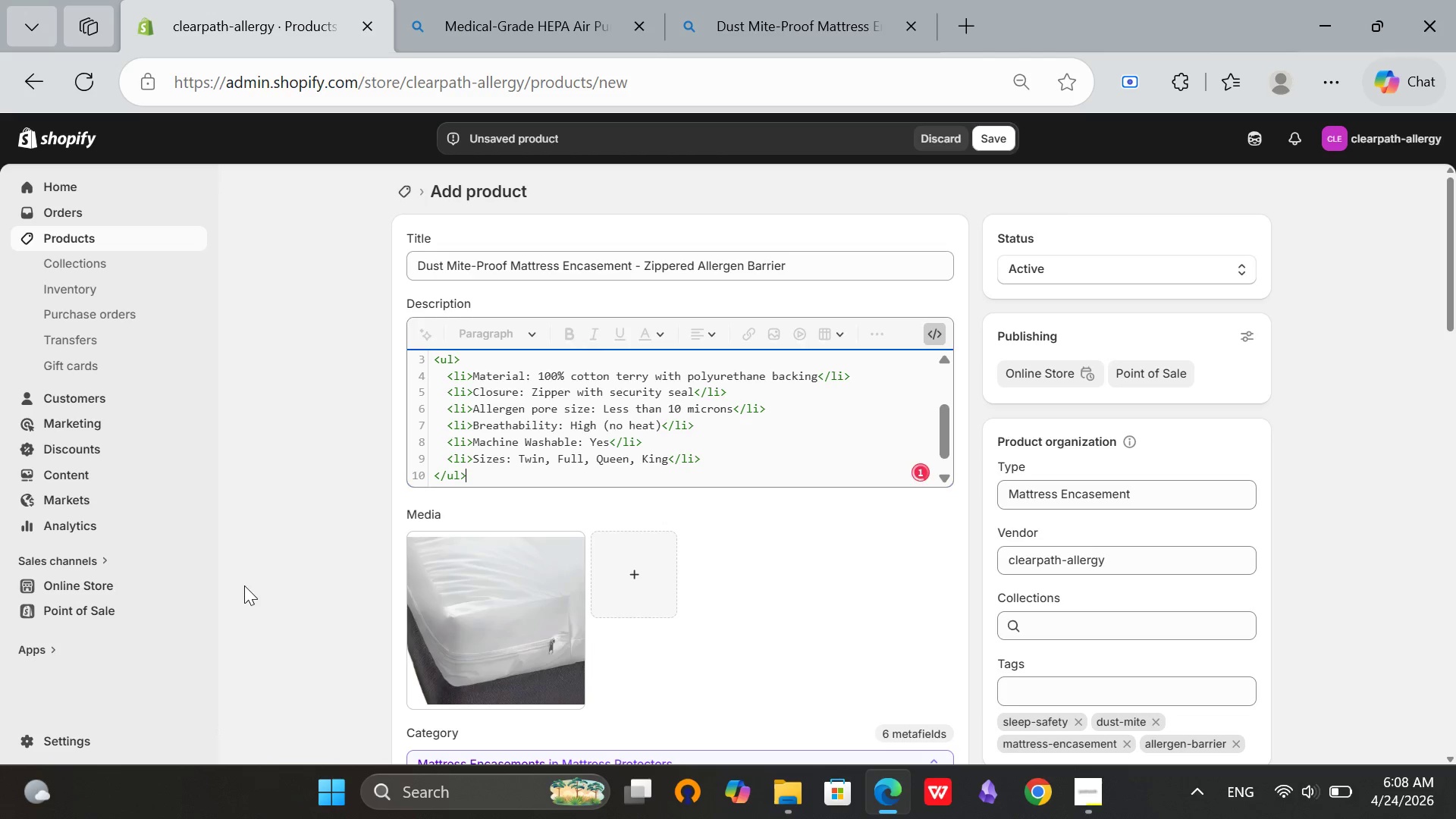 
key(Enter)
 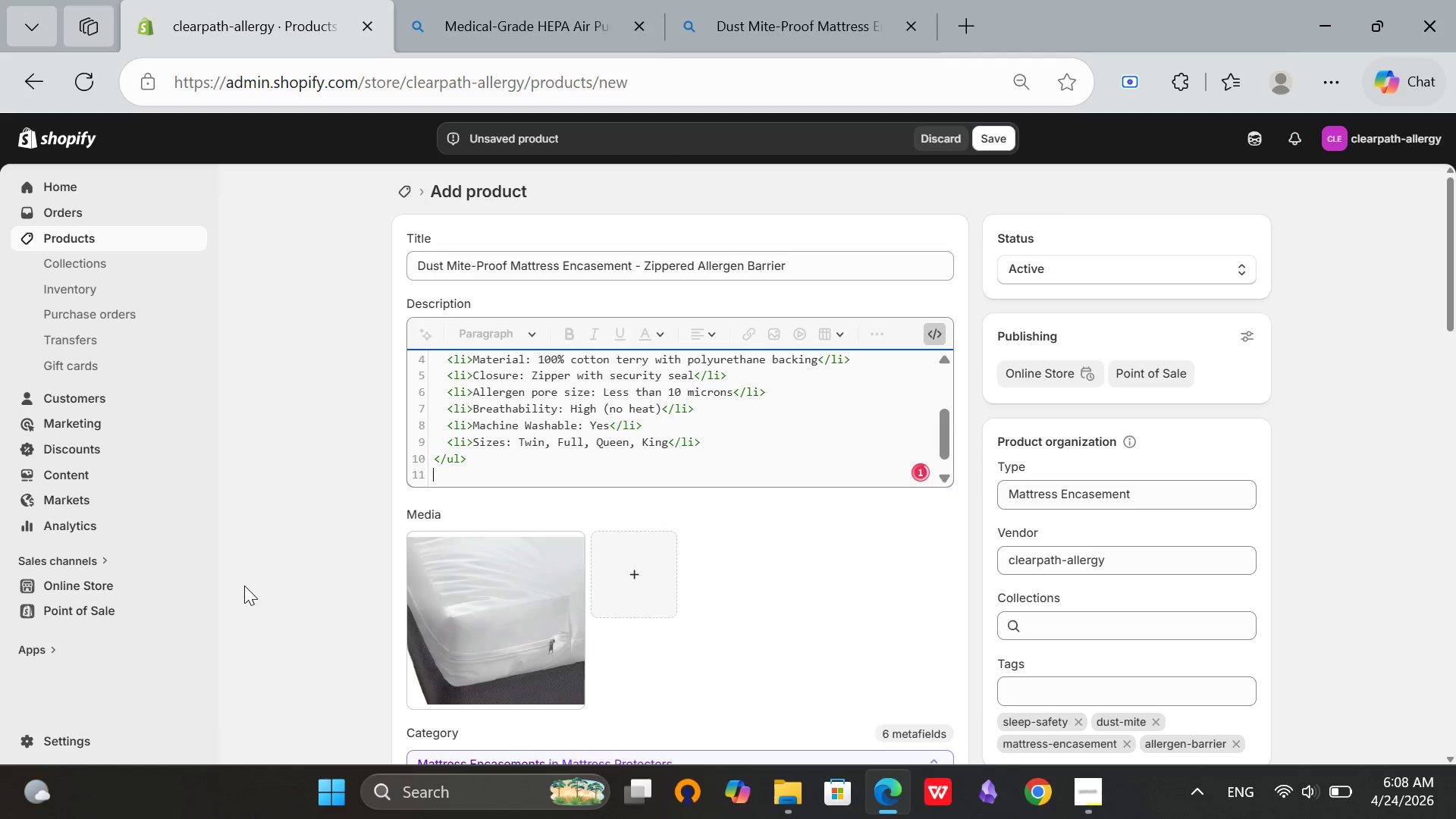 
type(<h3>What's Included<)
 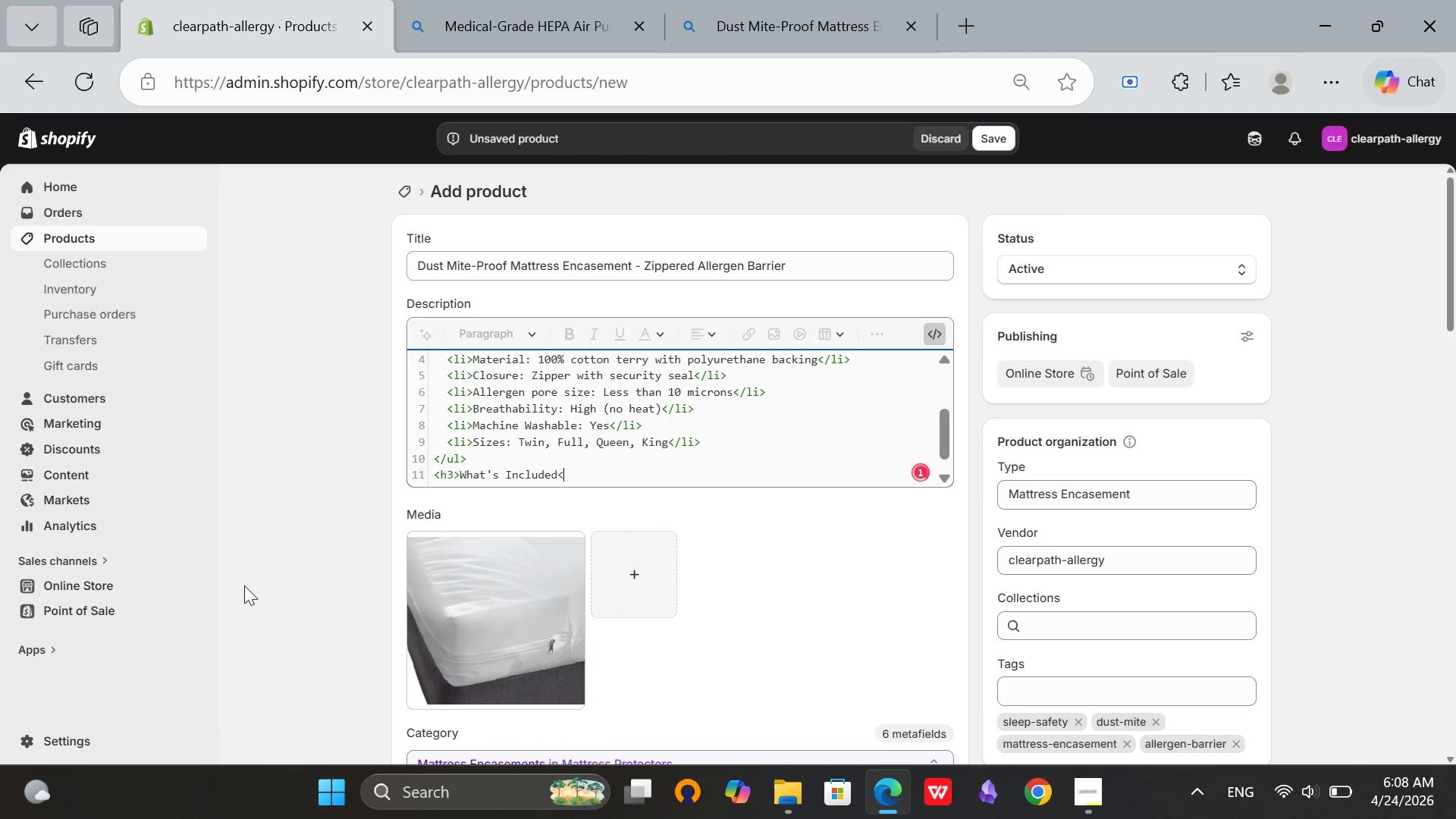 
type(/h3>)
 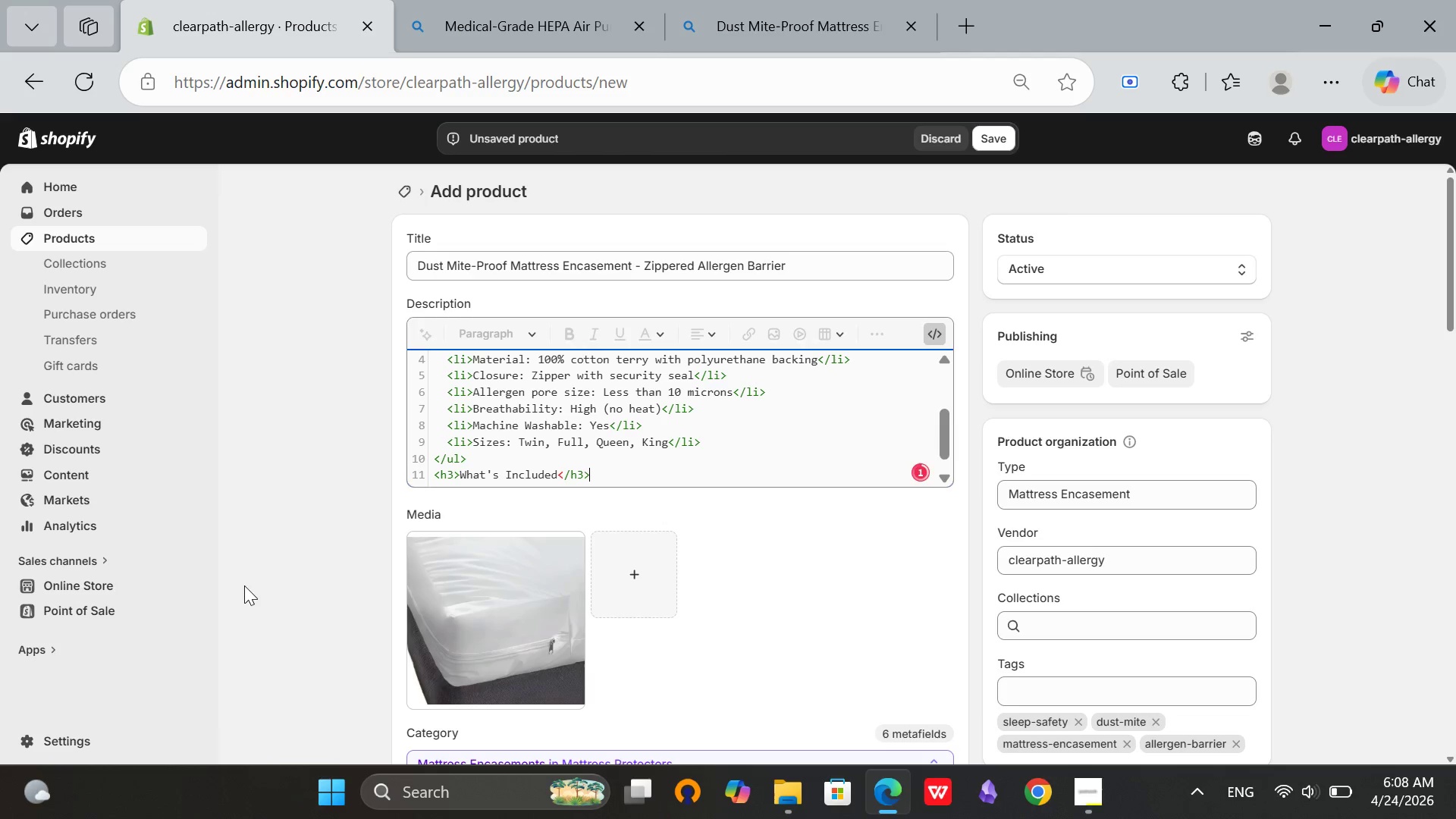 
key(Enter)
 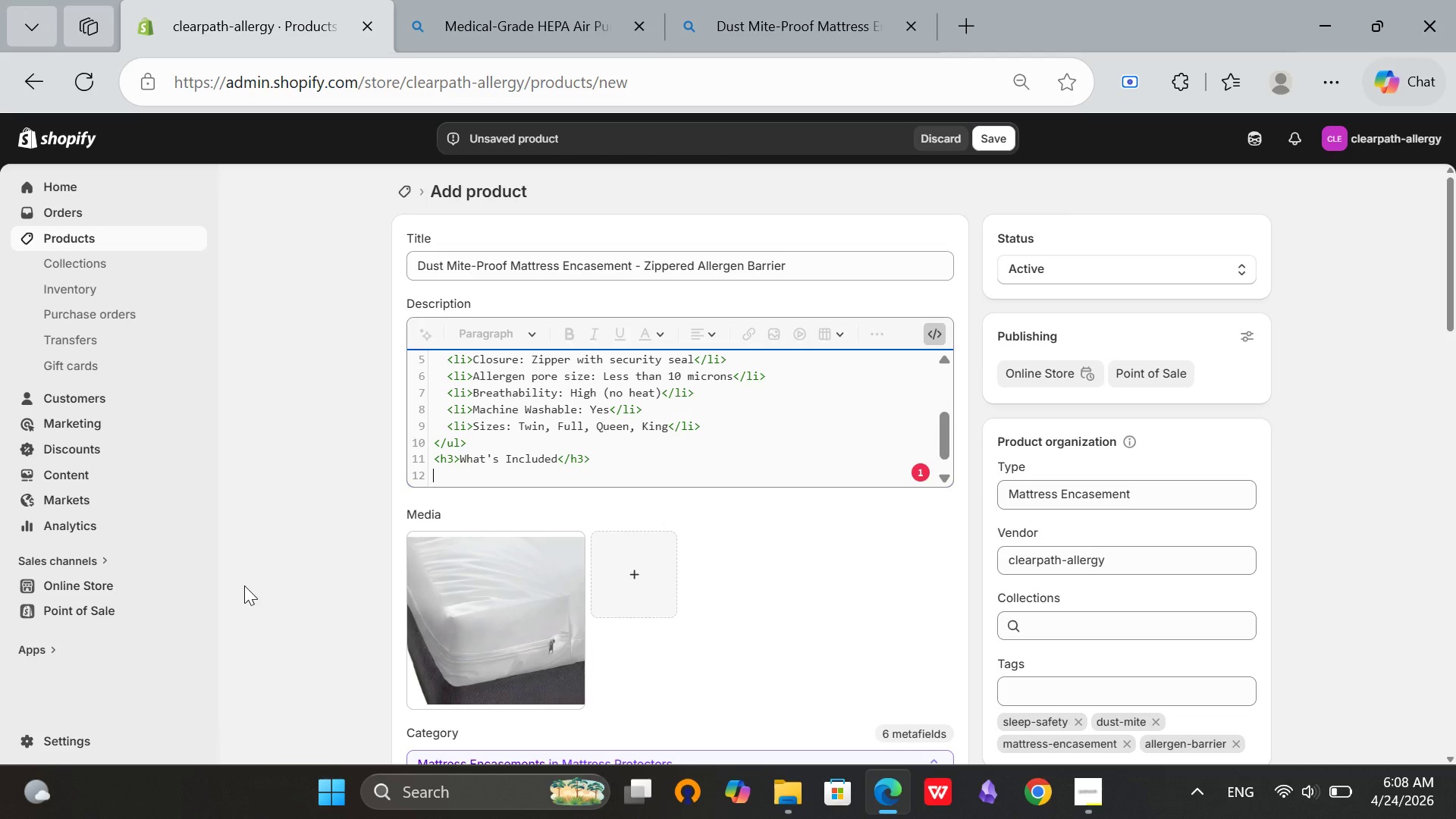 
type(<ul>)
 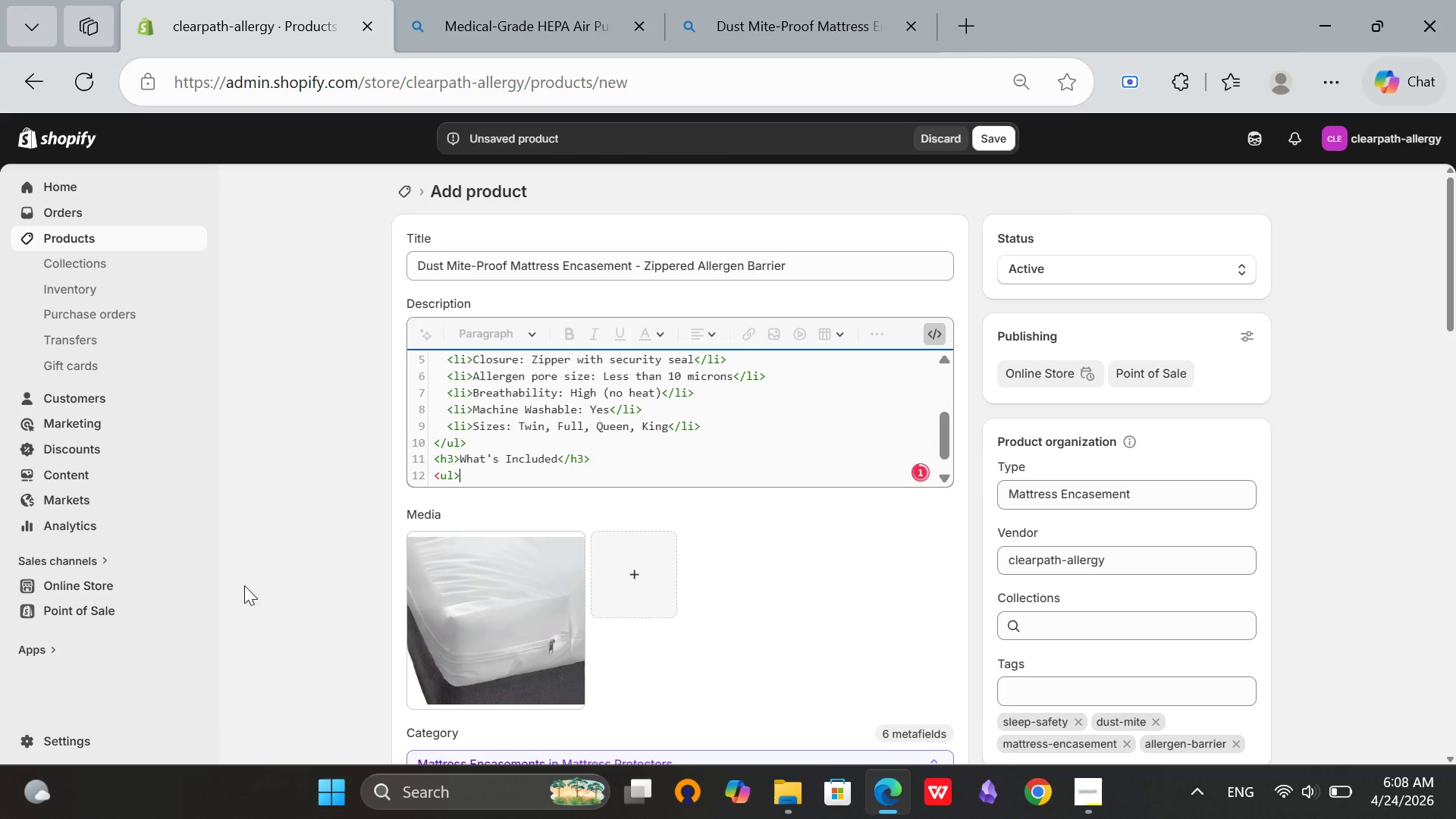 
key(Enter)
 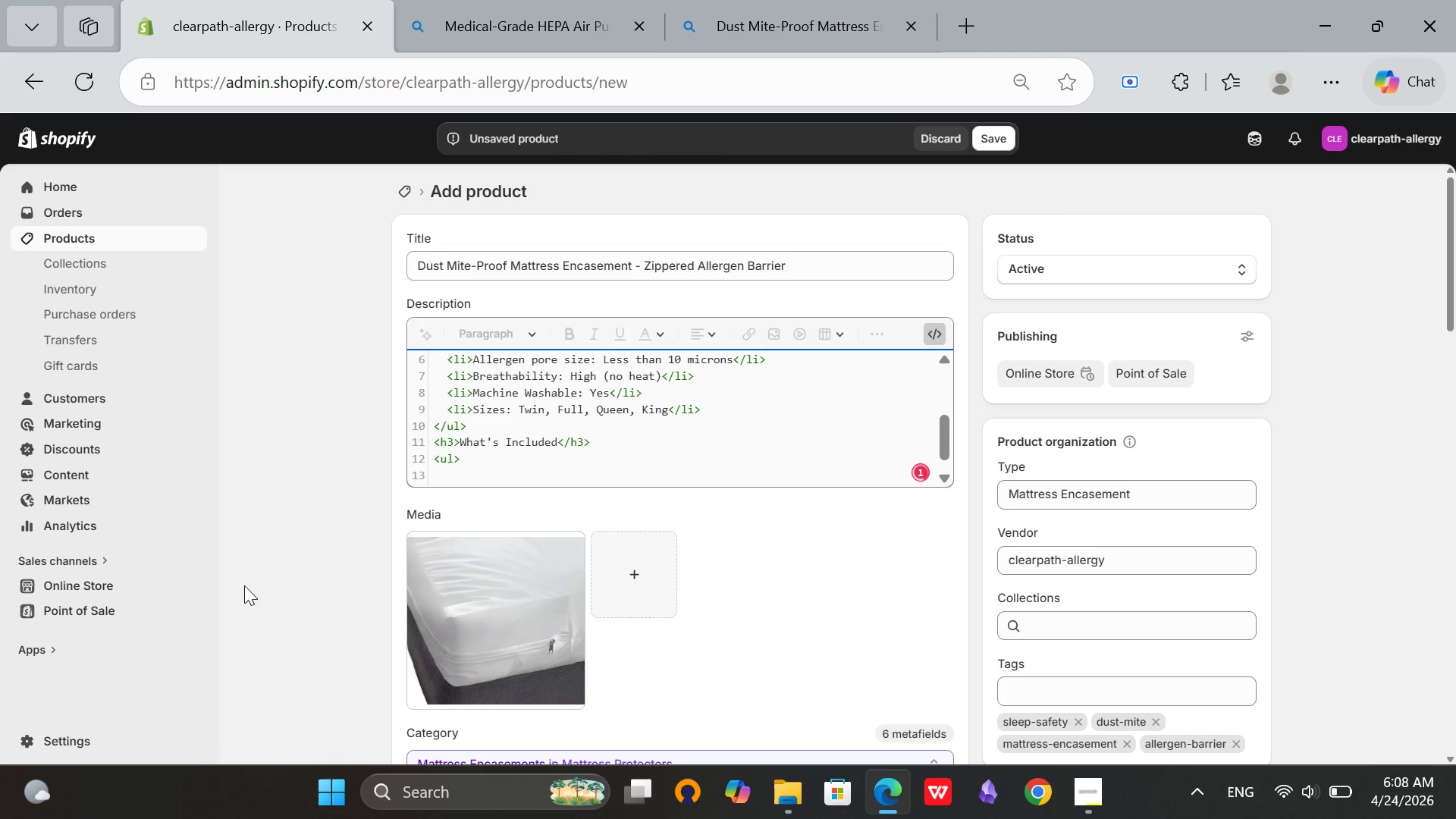 
type(<li>)
 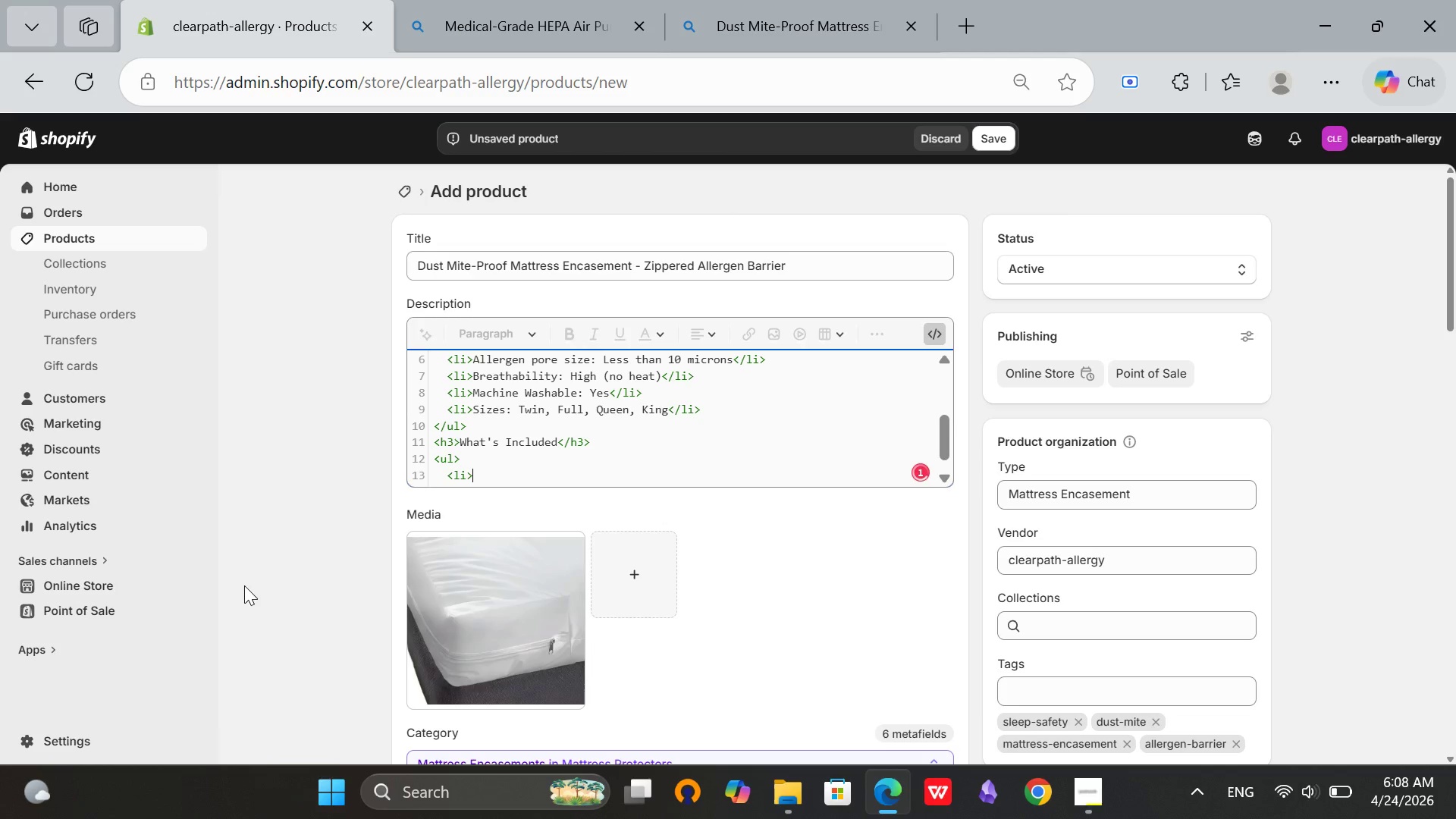 
type(1 m)
key(Backspace)
type(mattt)
key(Backspace)
type(ress encasement)
 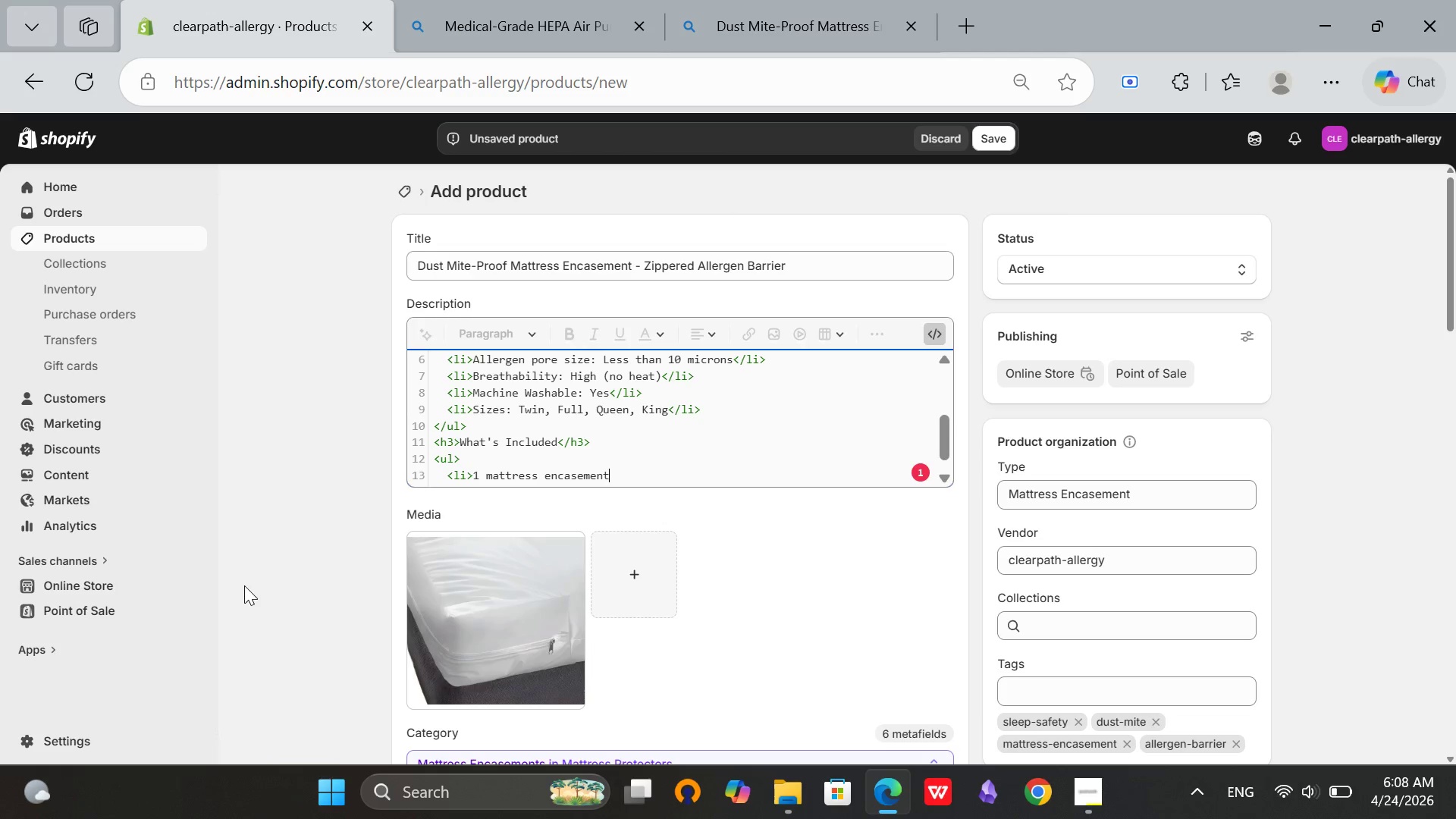 
type(>)
key(Backspace)
type(</li>)
 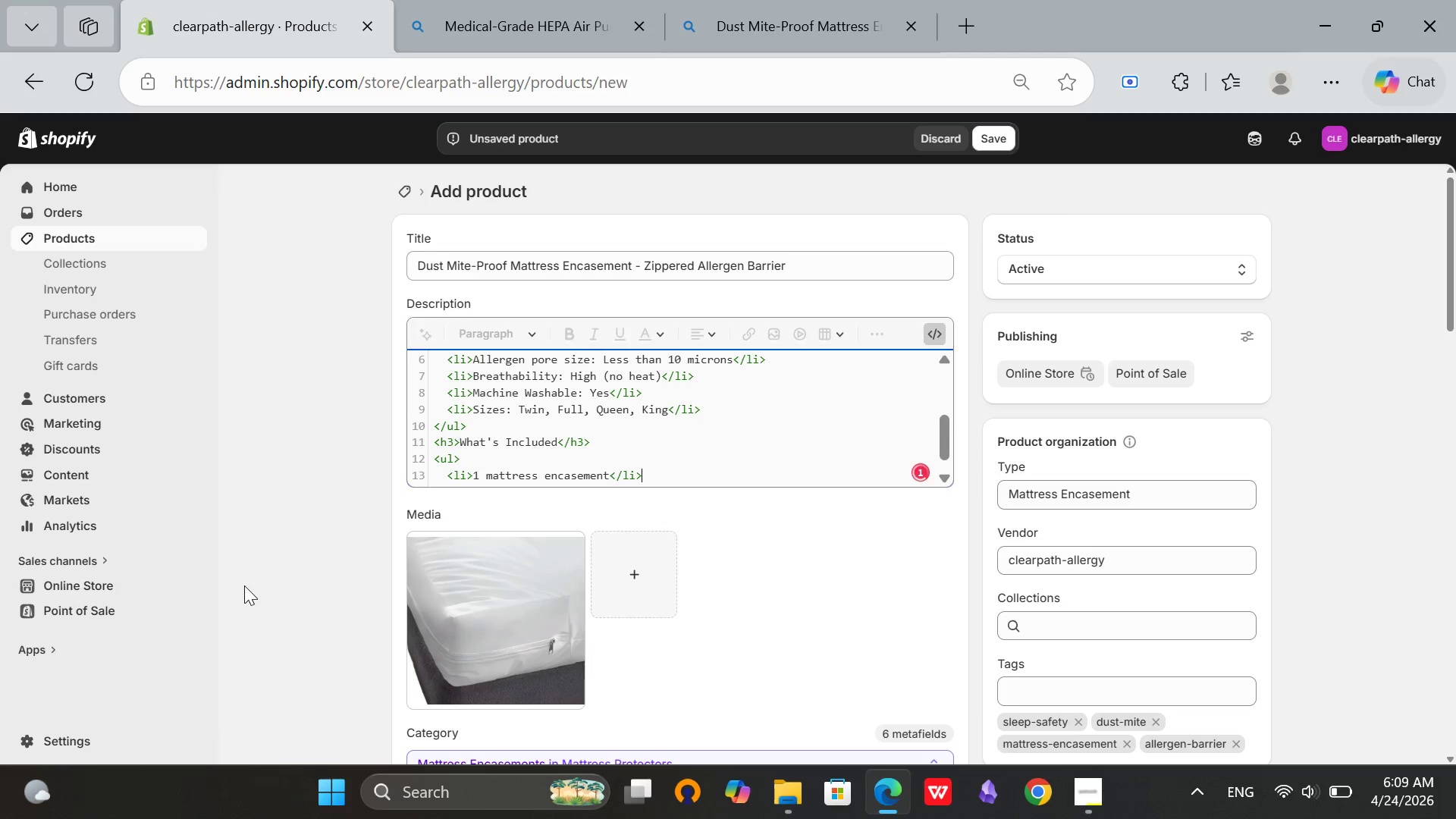 
key(Enter)
 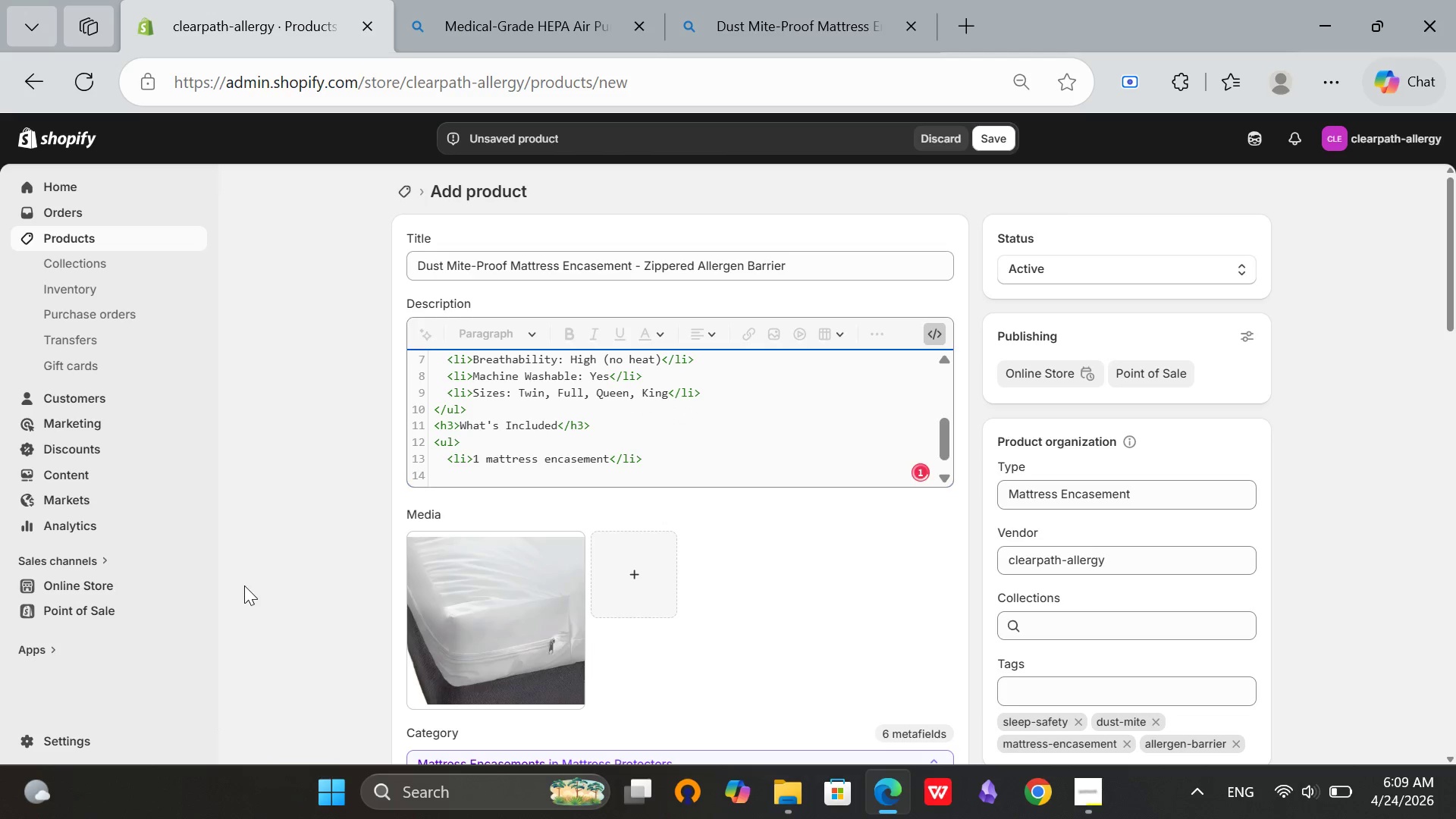 
type(<li>)
 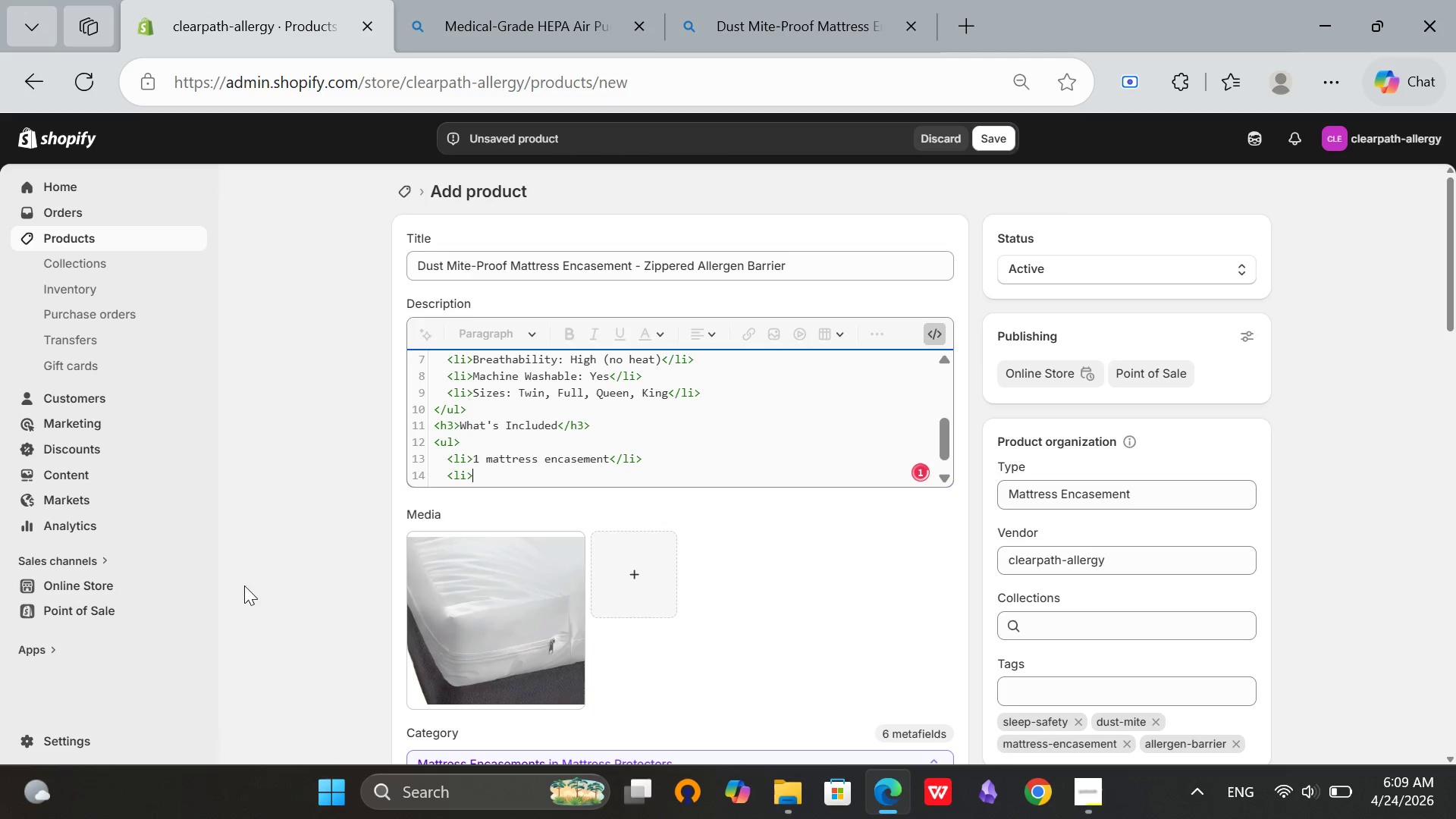 
wait(7.97)
 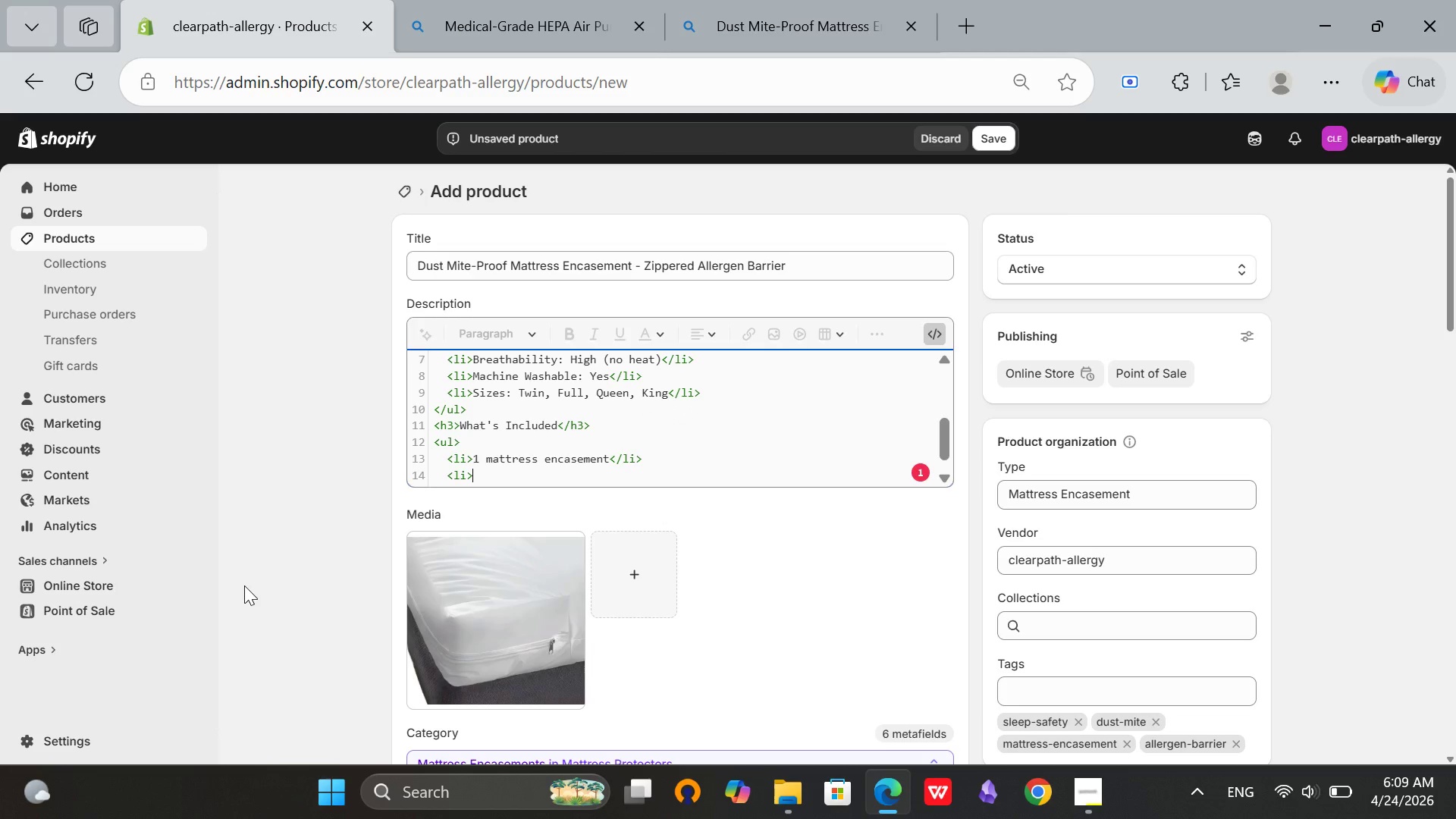 
type(Care instructins</li>)
 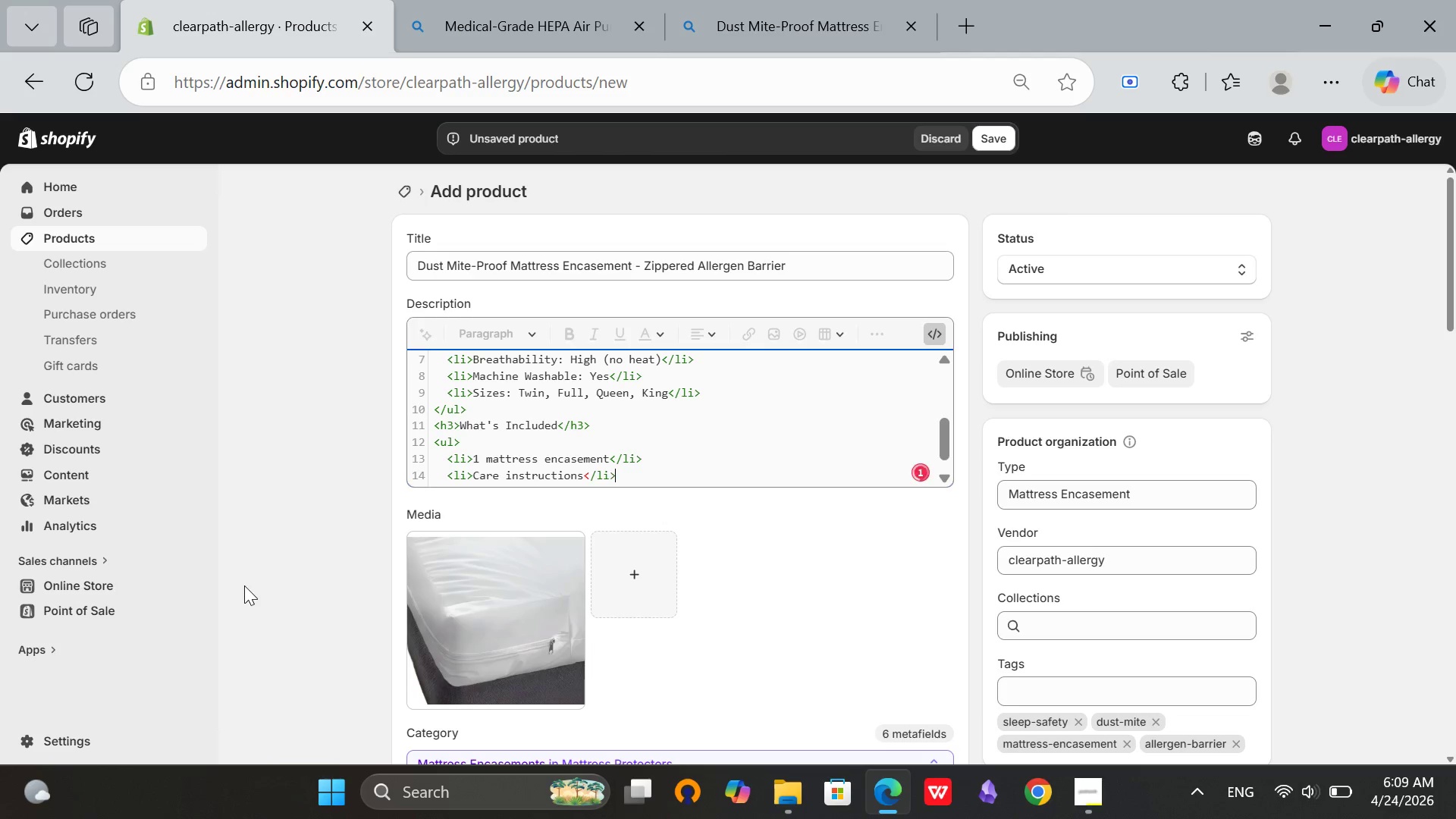 
hold_key(key=O, duration=0.33)
 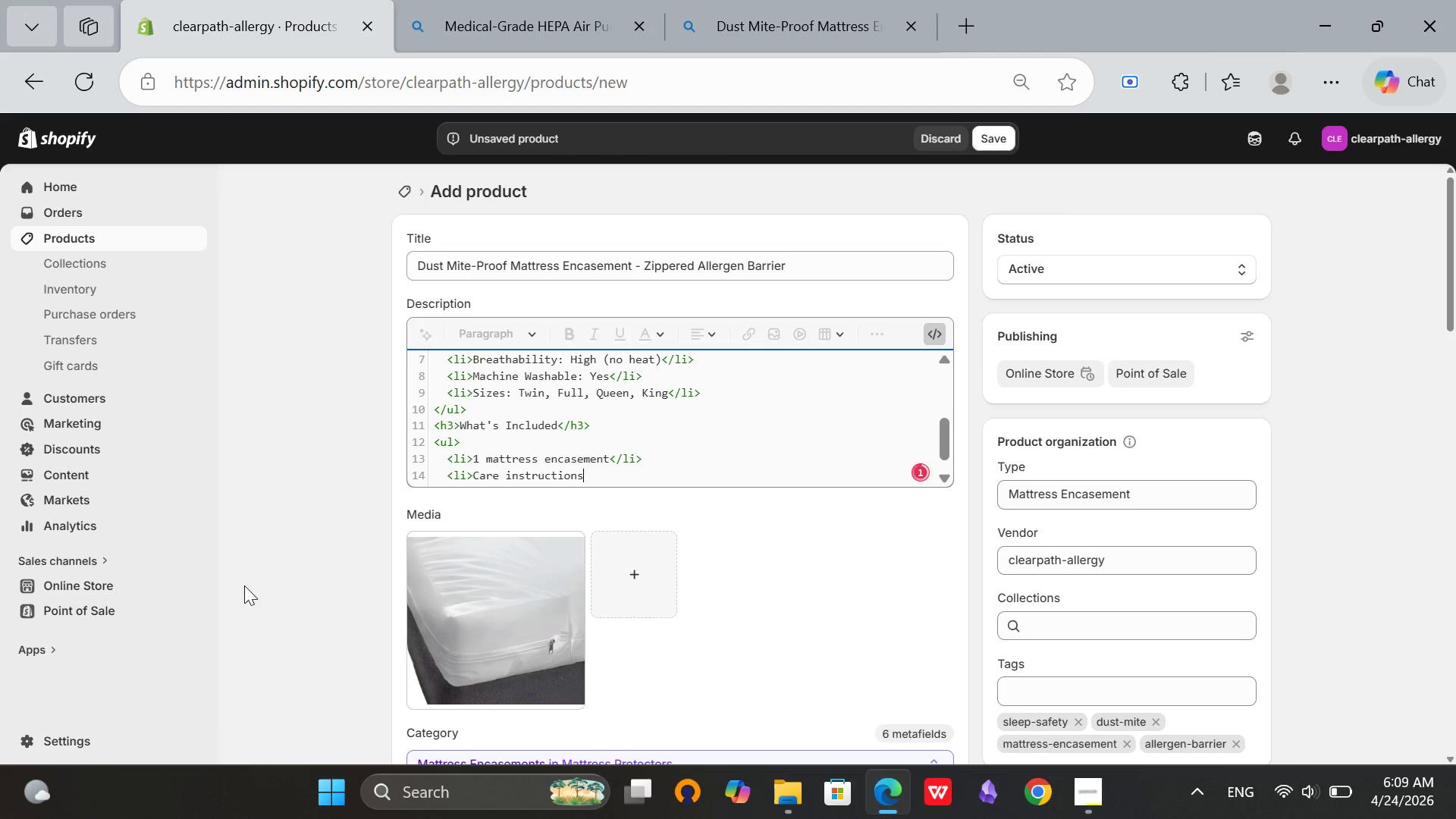 
hold_key(key=Enter, duration=0.33)
 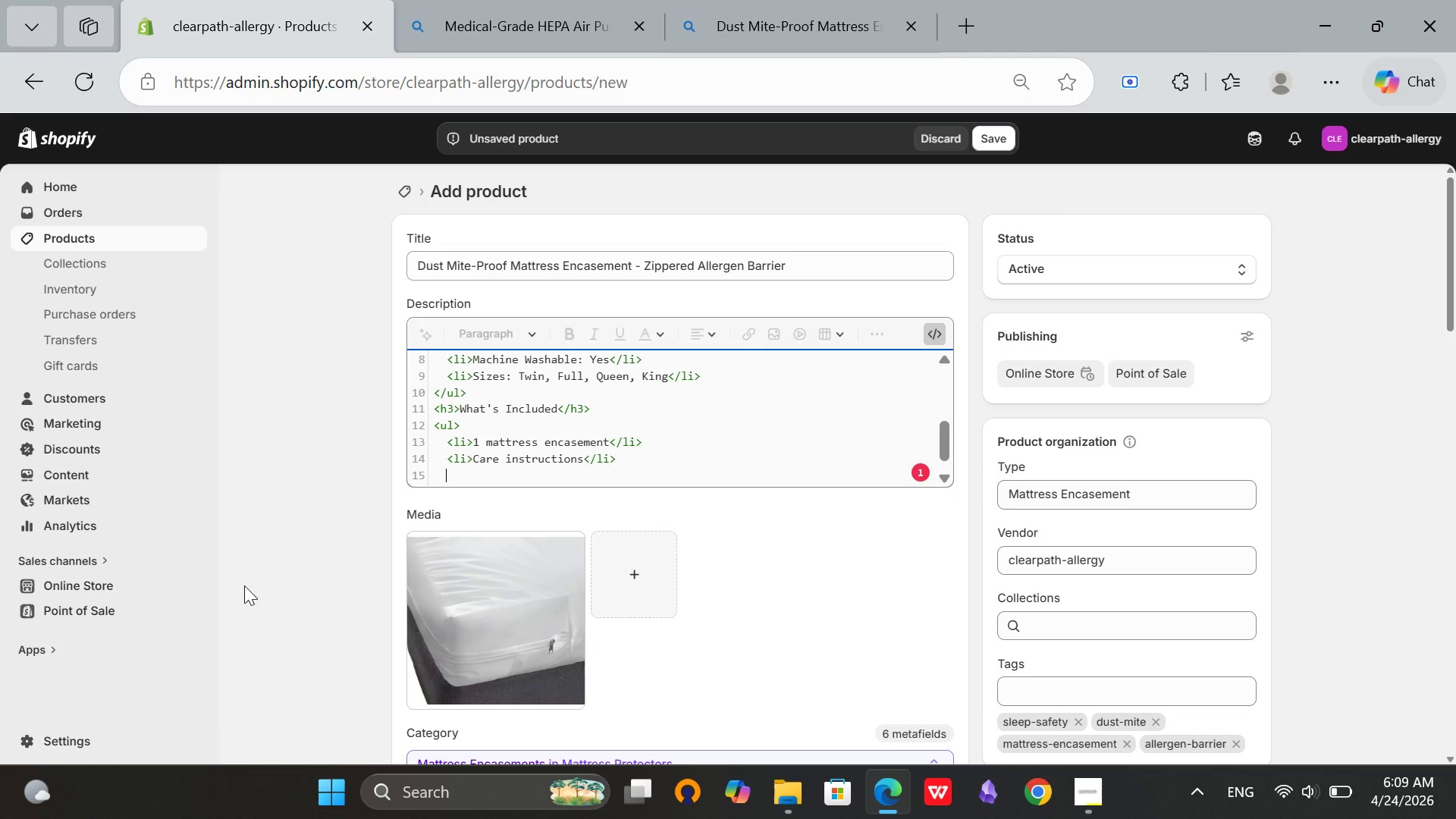 
wait(6.39)
 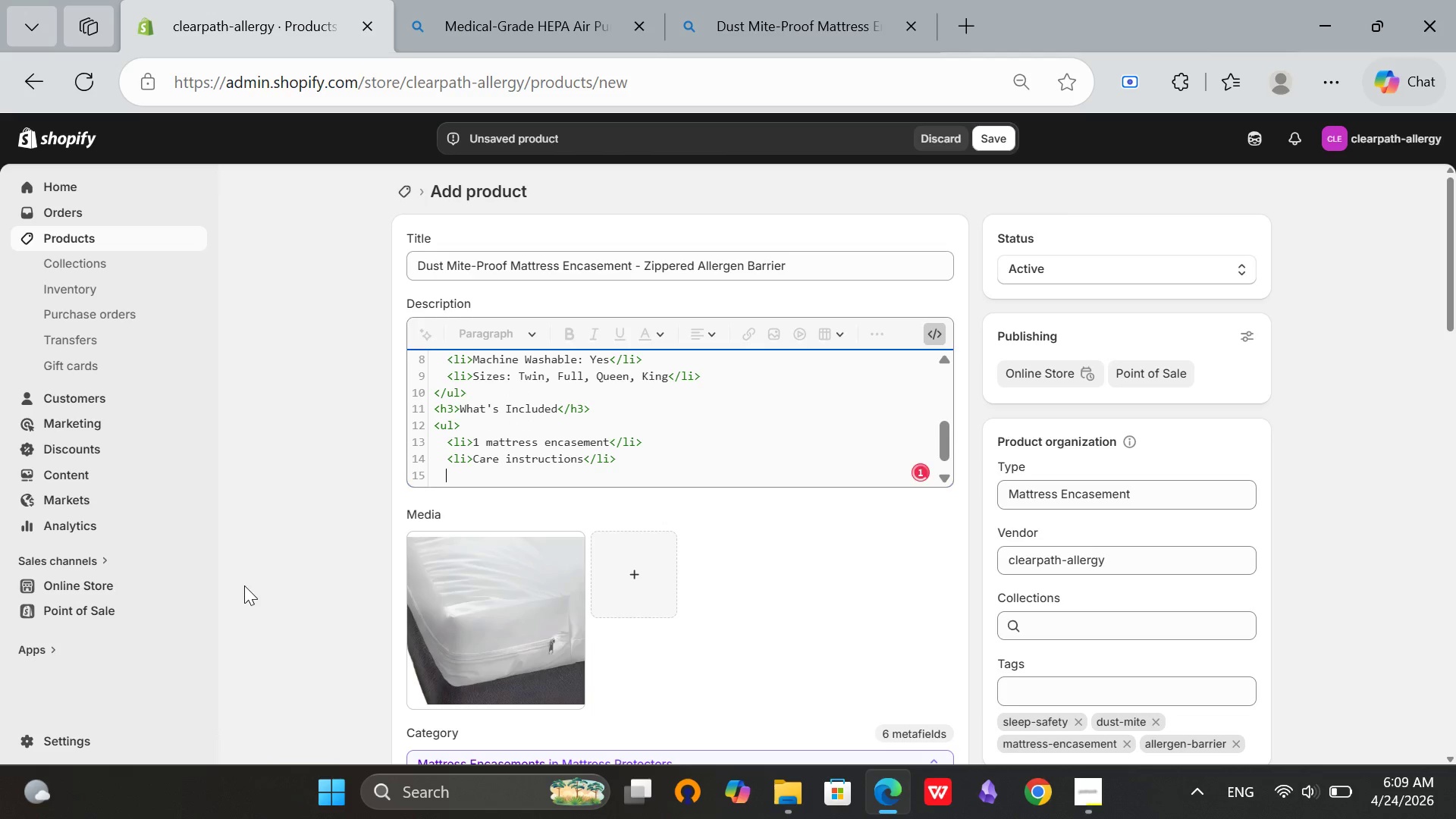 
key(Enter)
 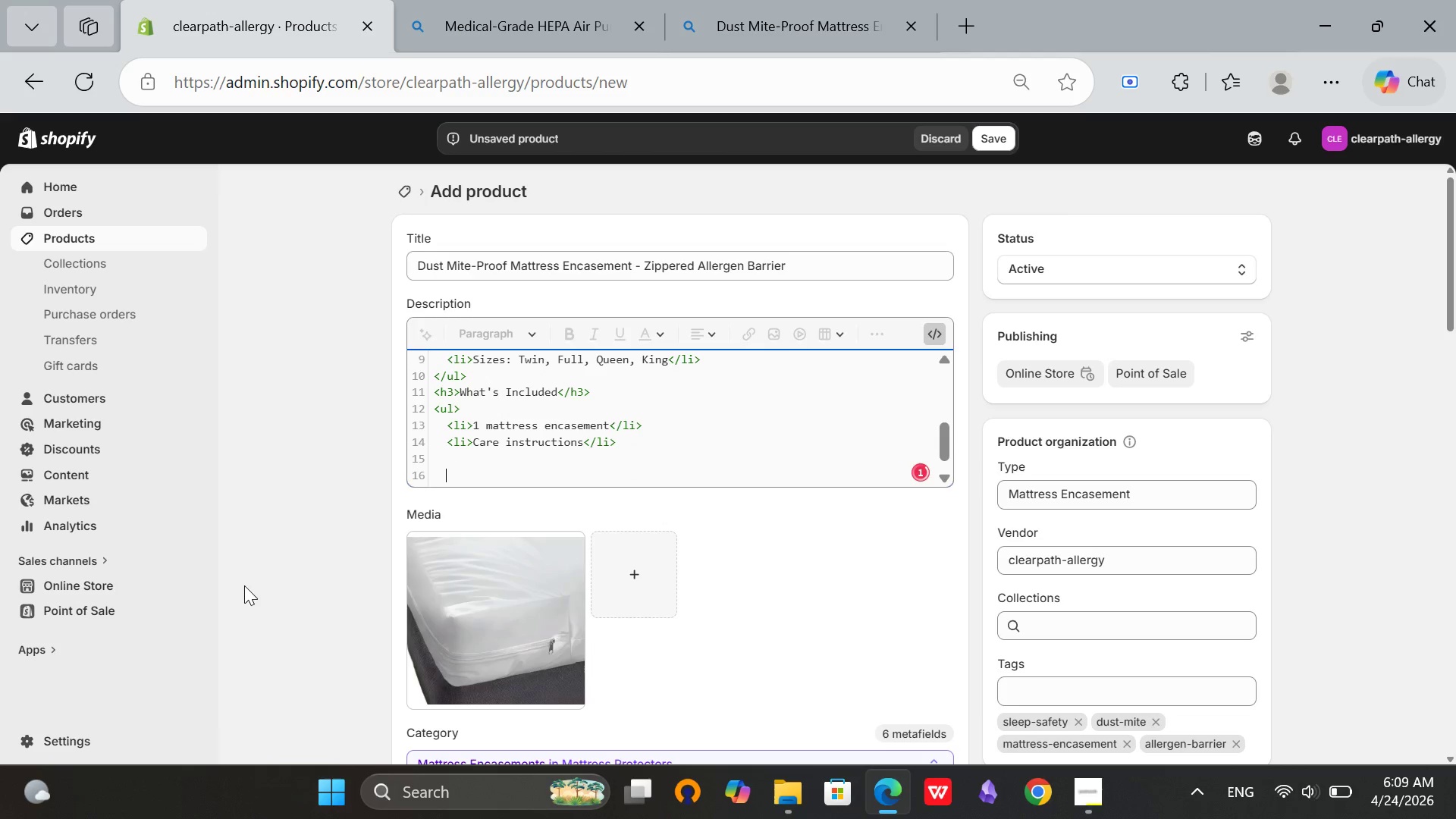 
type(</ul>)
 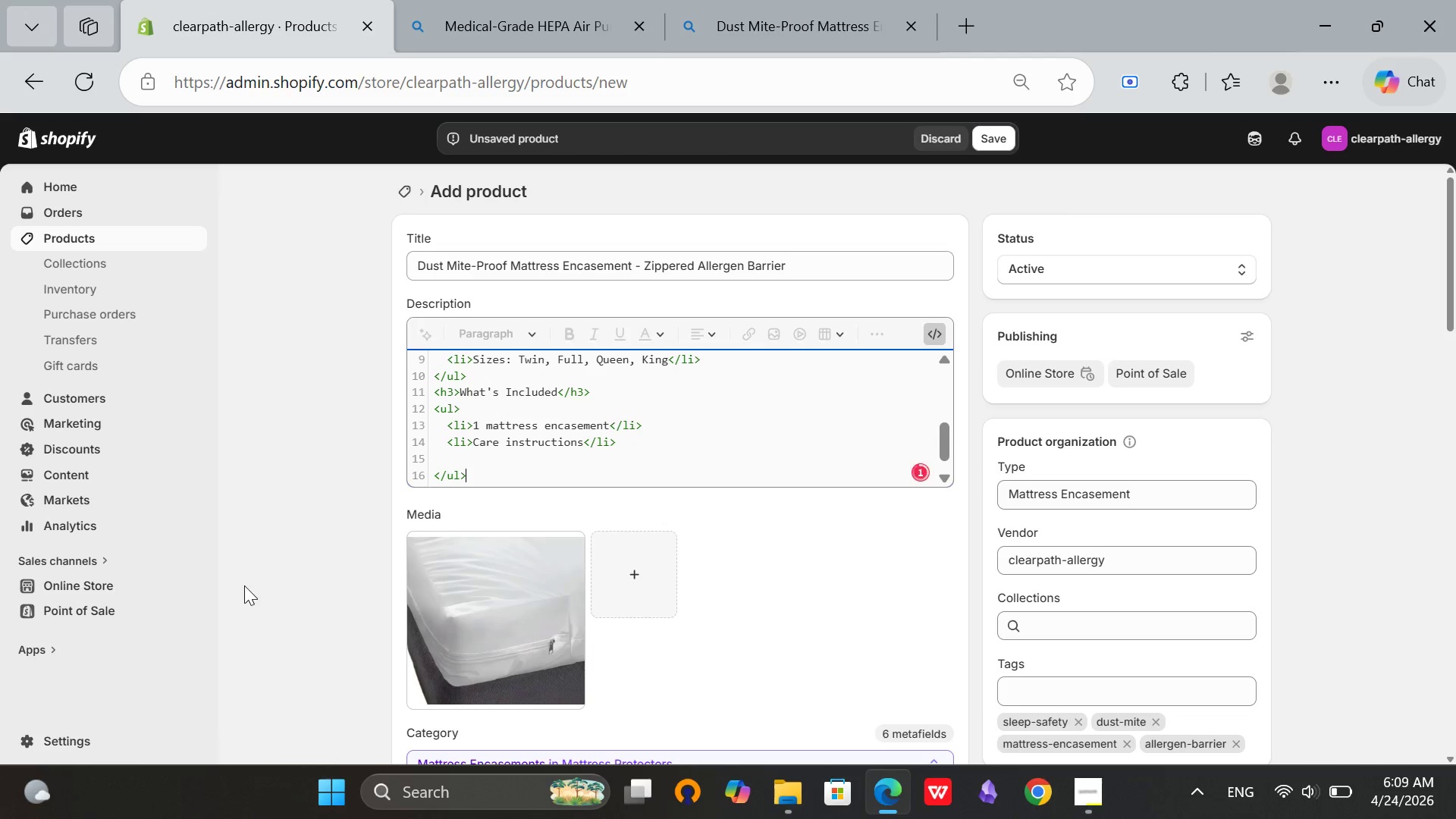 
key(Enter)
 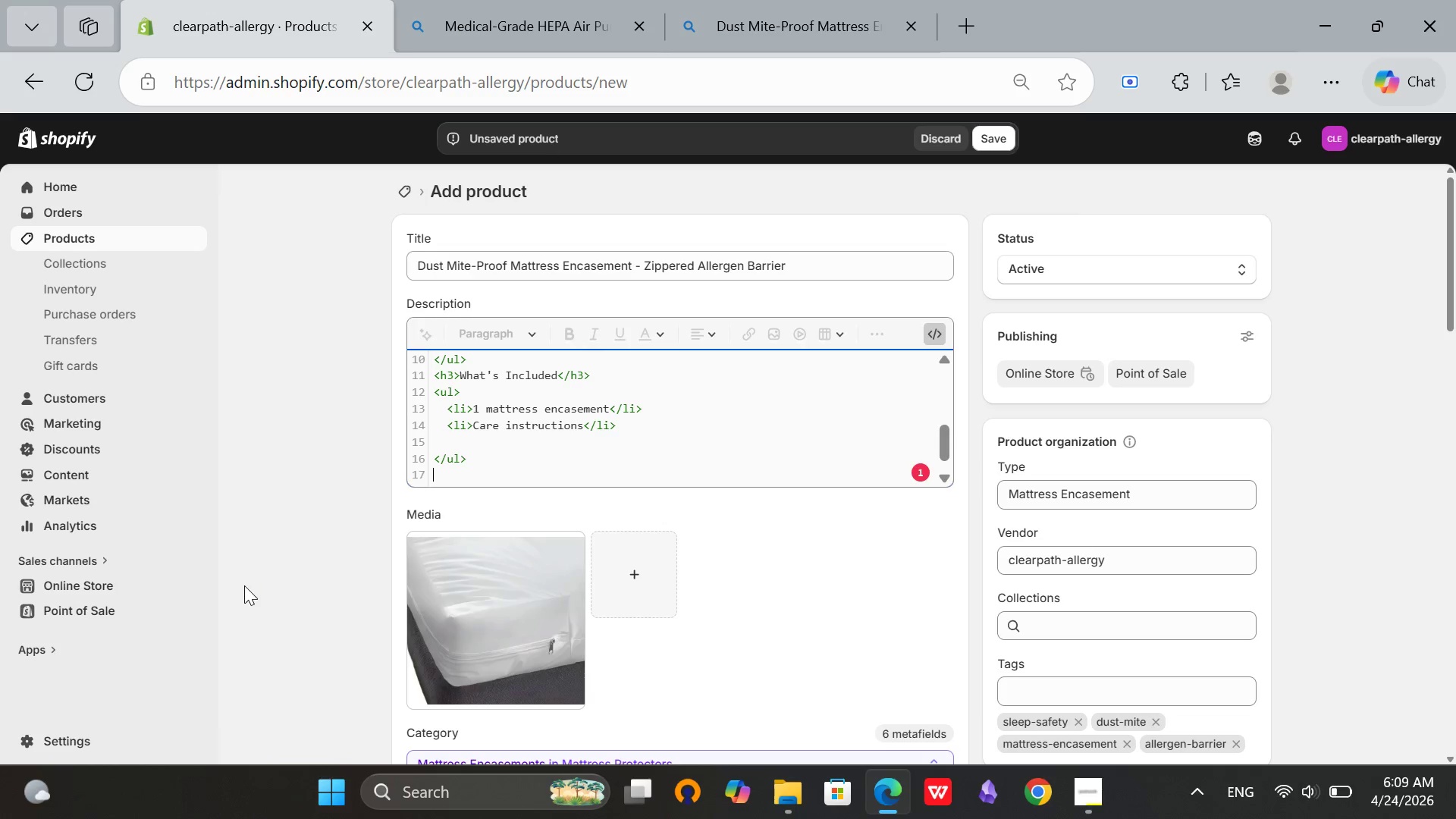 
key(Shift+Comma)
 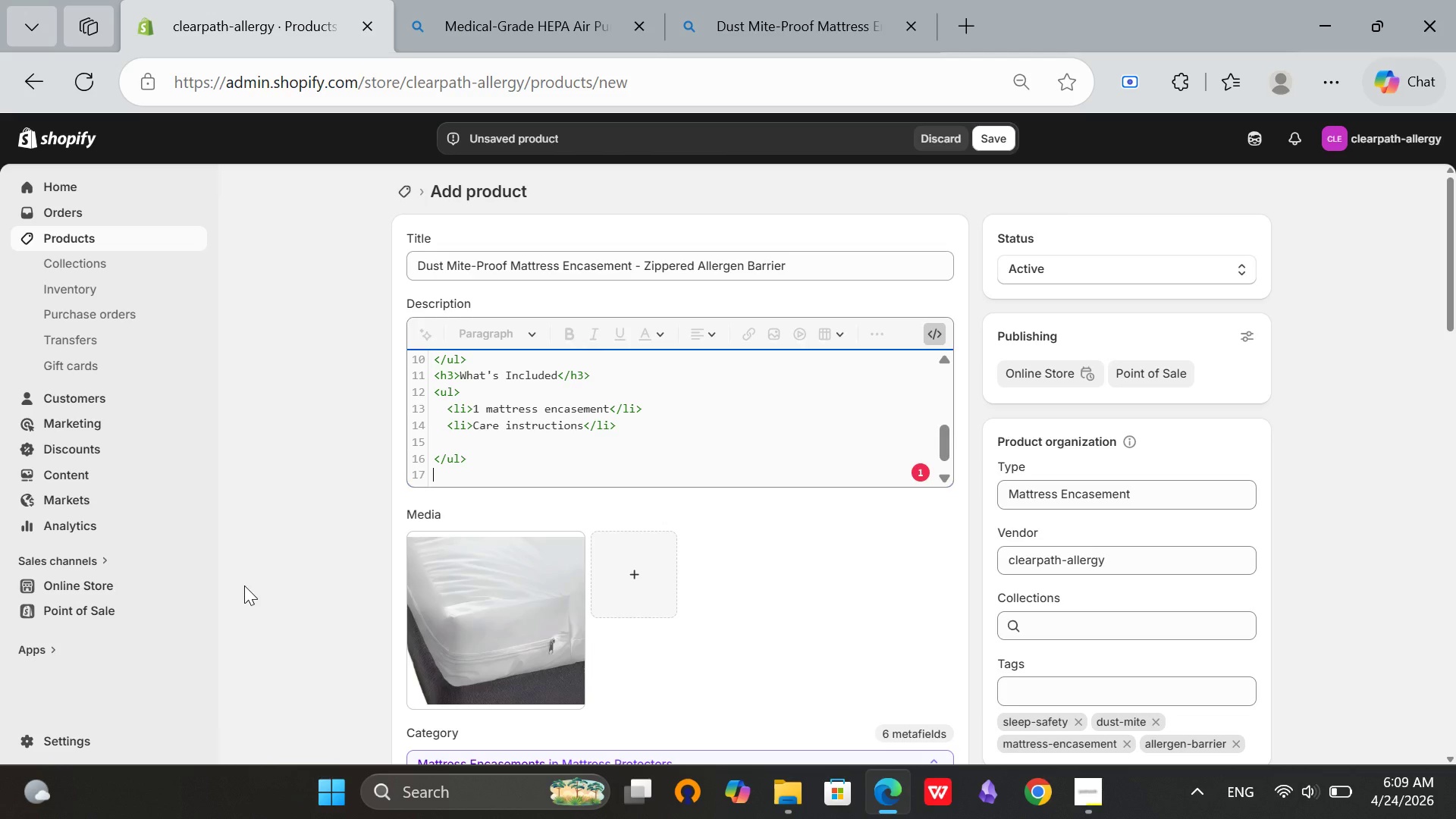 
key(P)
 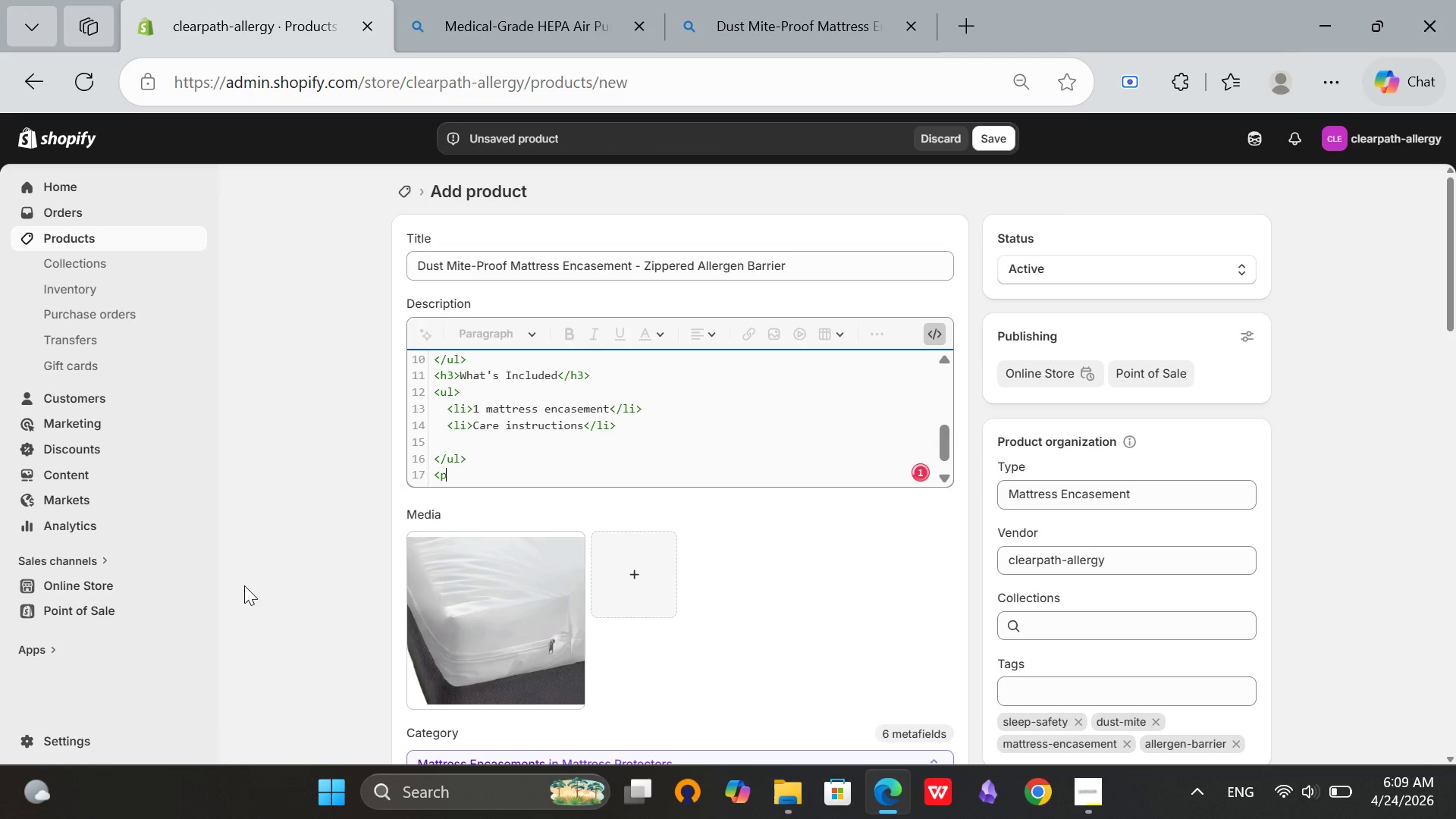 
key(Shift+Period)
 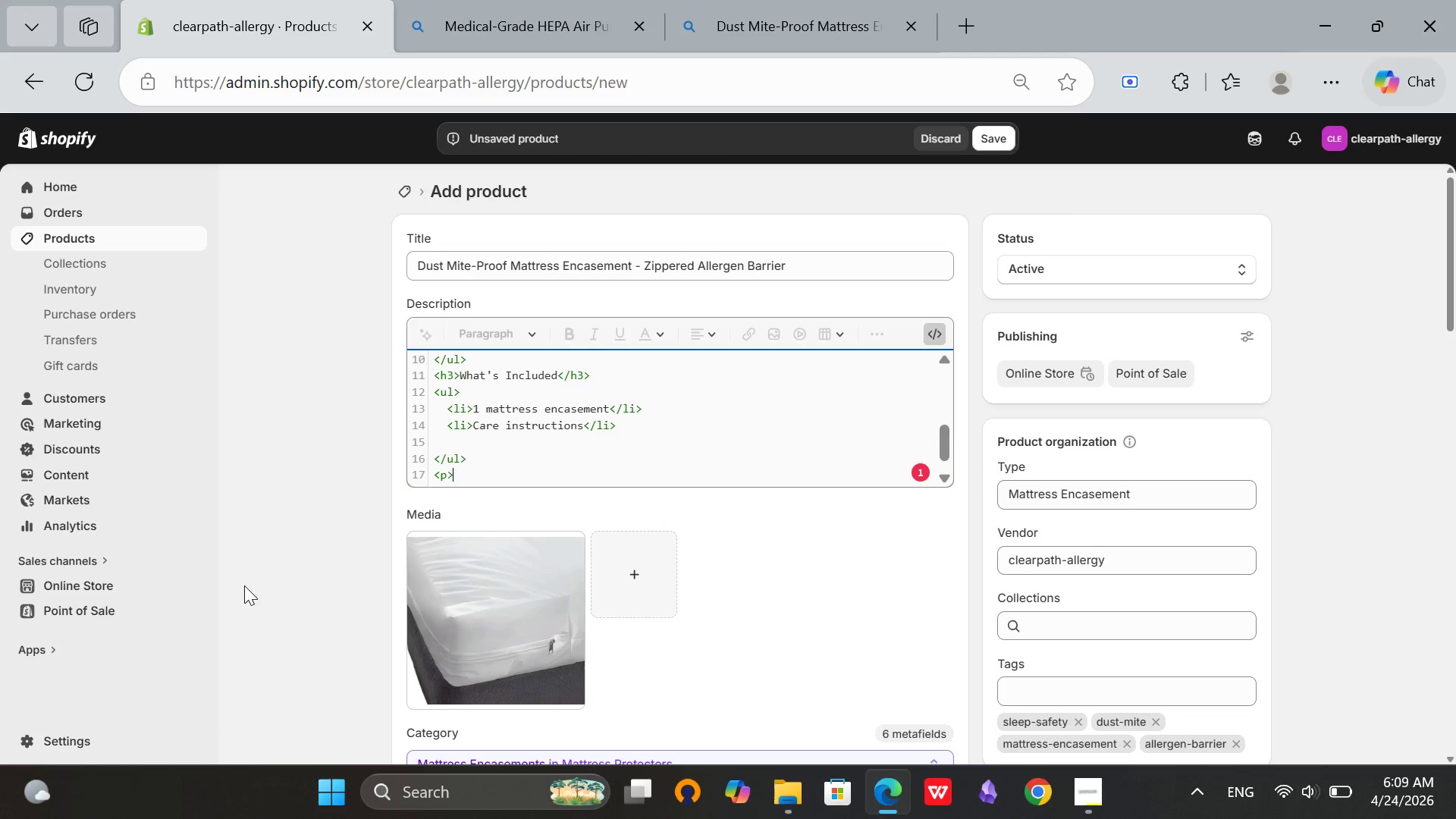 
wait(7.42)
 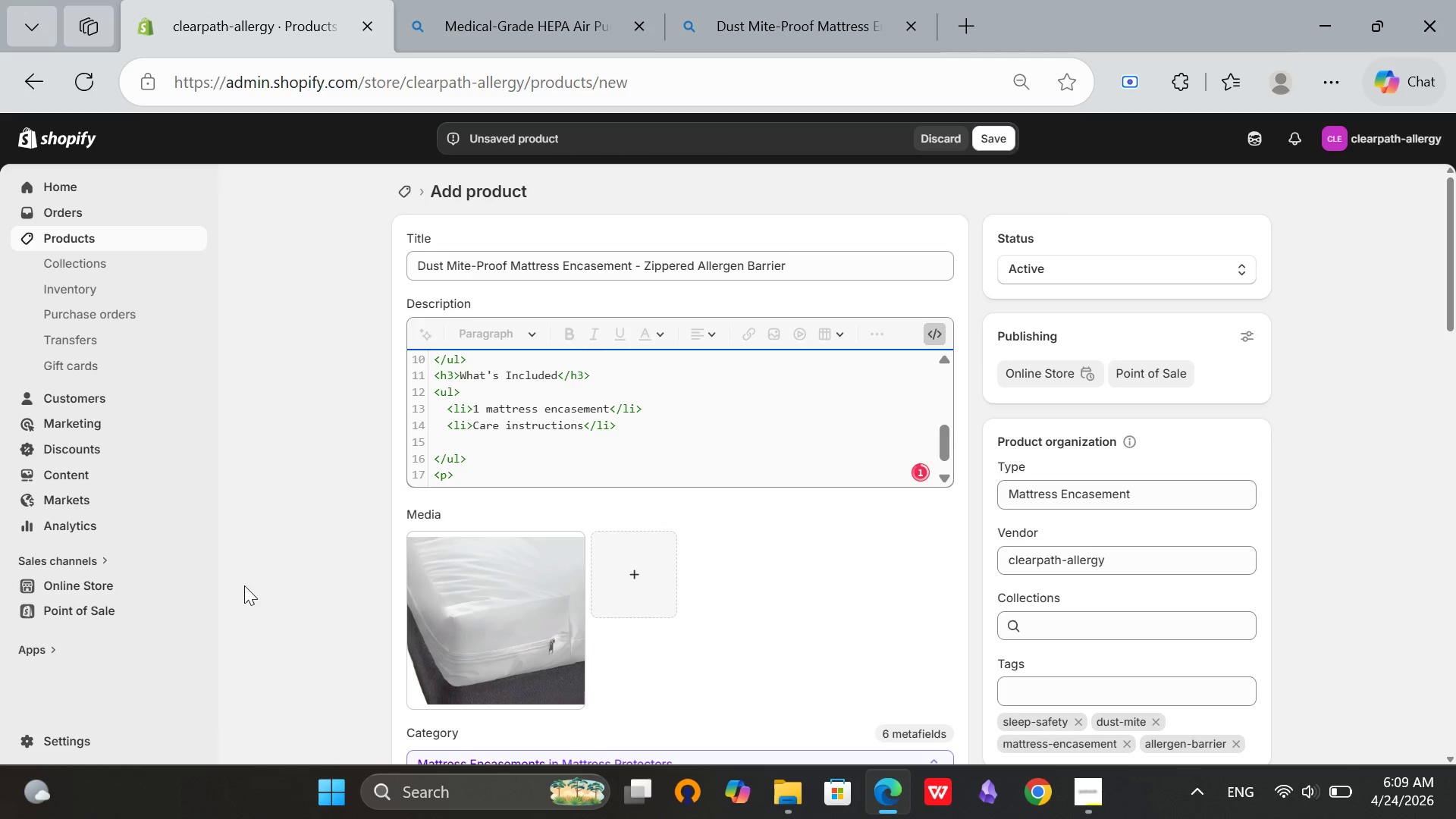 
scroll: coordinate [619, 410], scroll_direction: up, amount: 1.0
 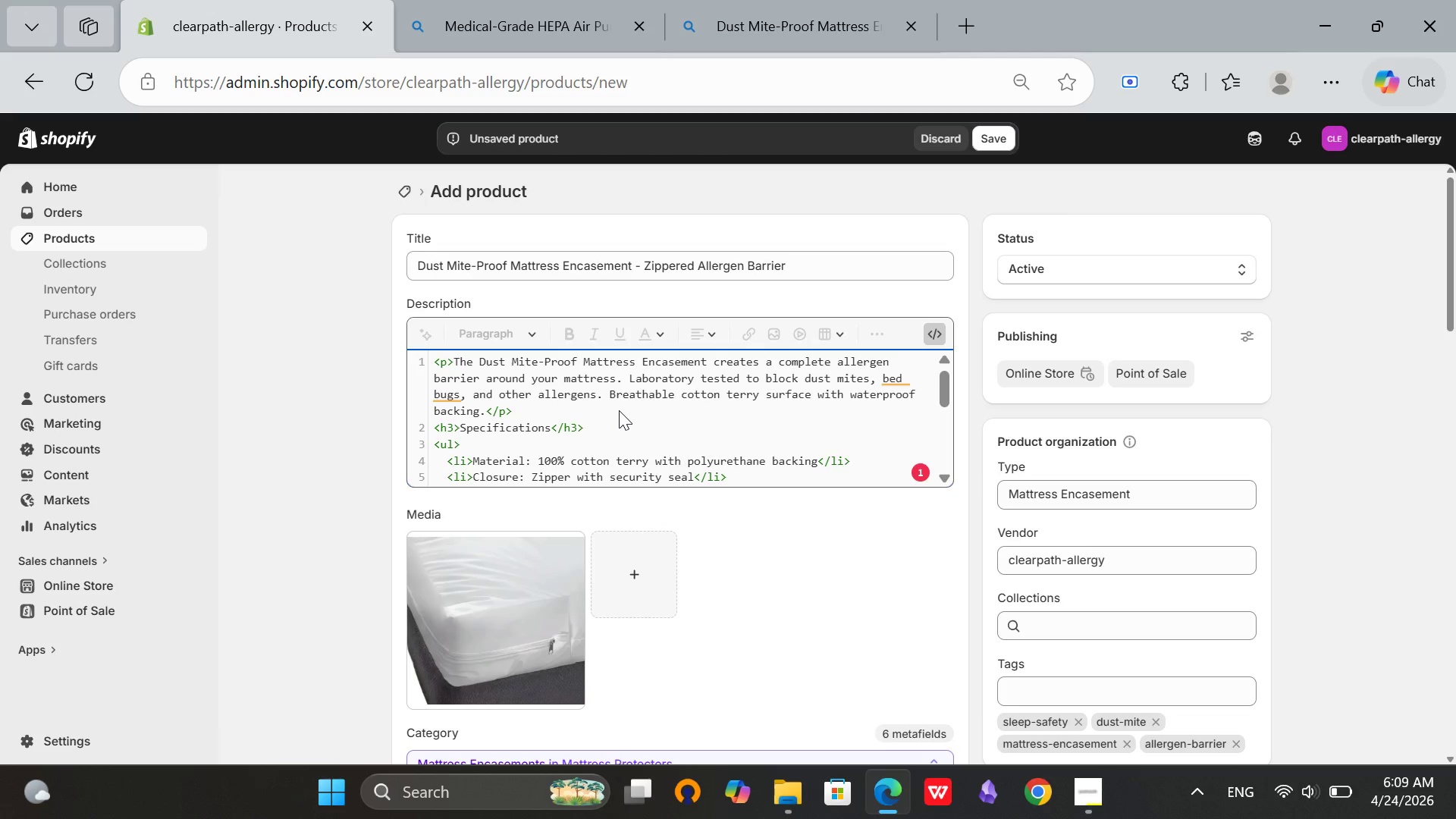 
scroll: coordinate [619, 410], scroll_direction: down, amount: 4.0
 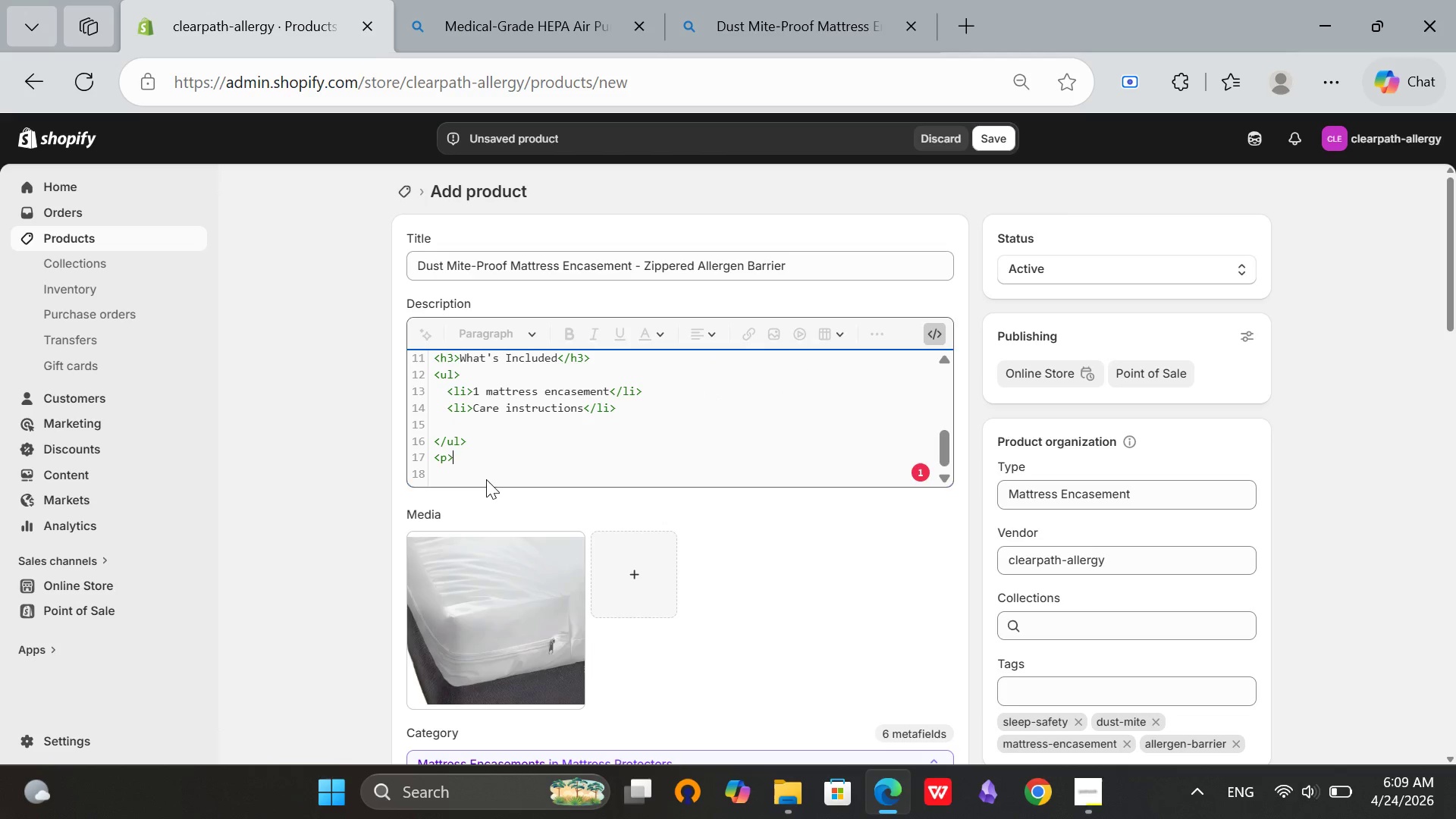 
wait(9.96)
 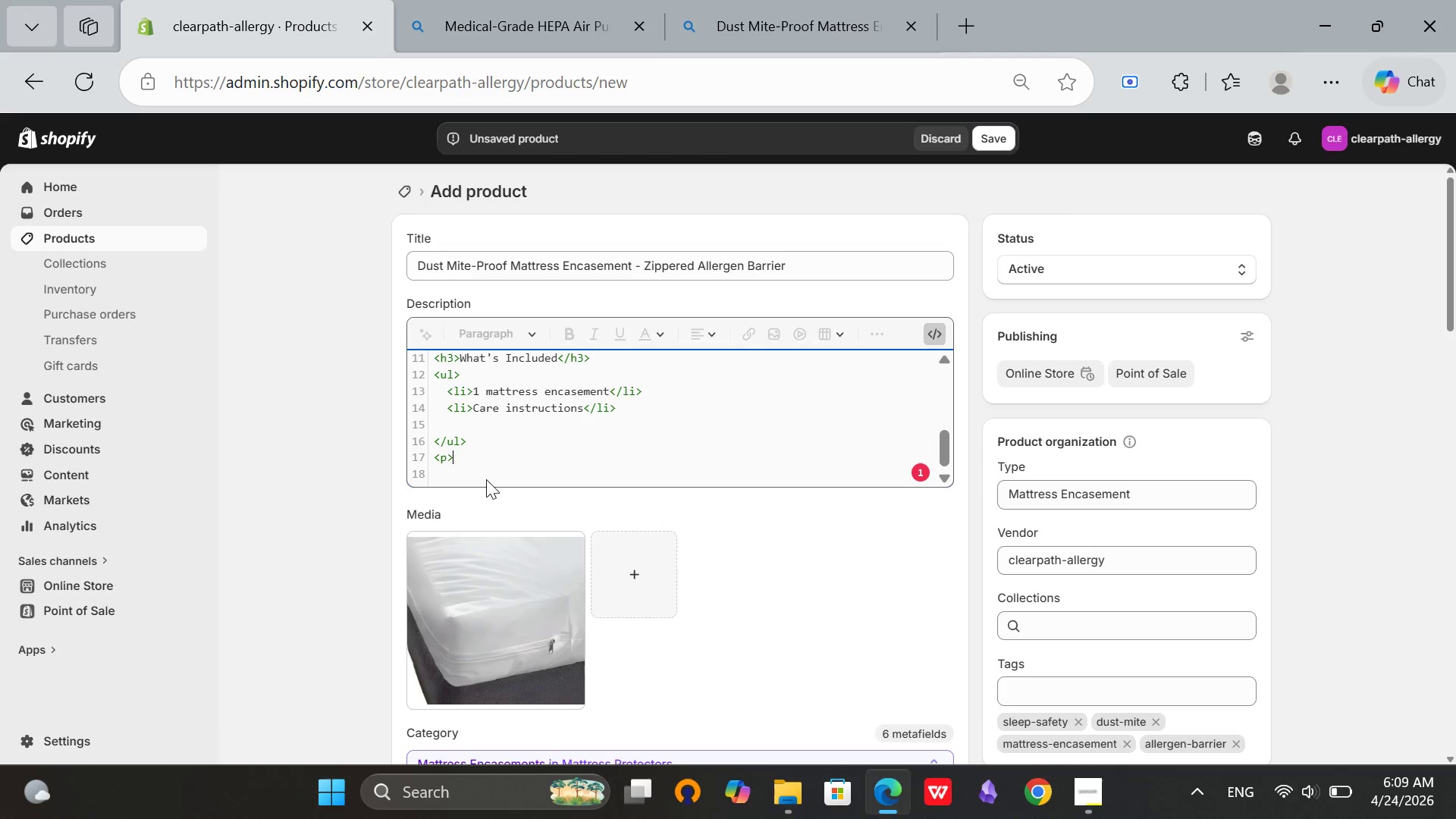 
type(Wash before)
 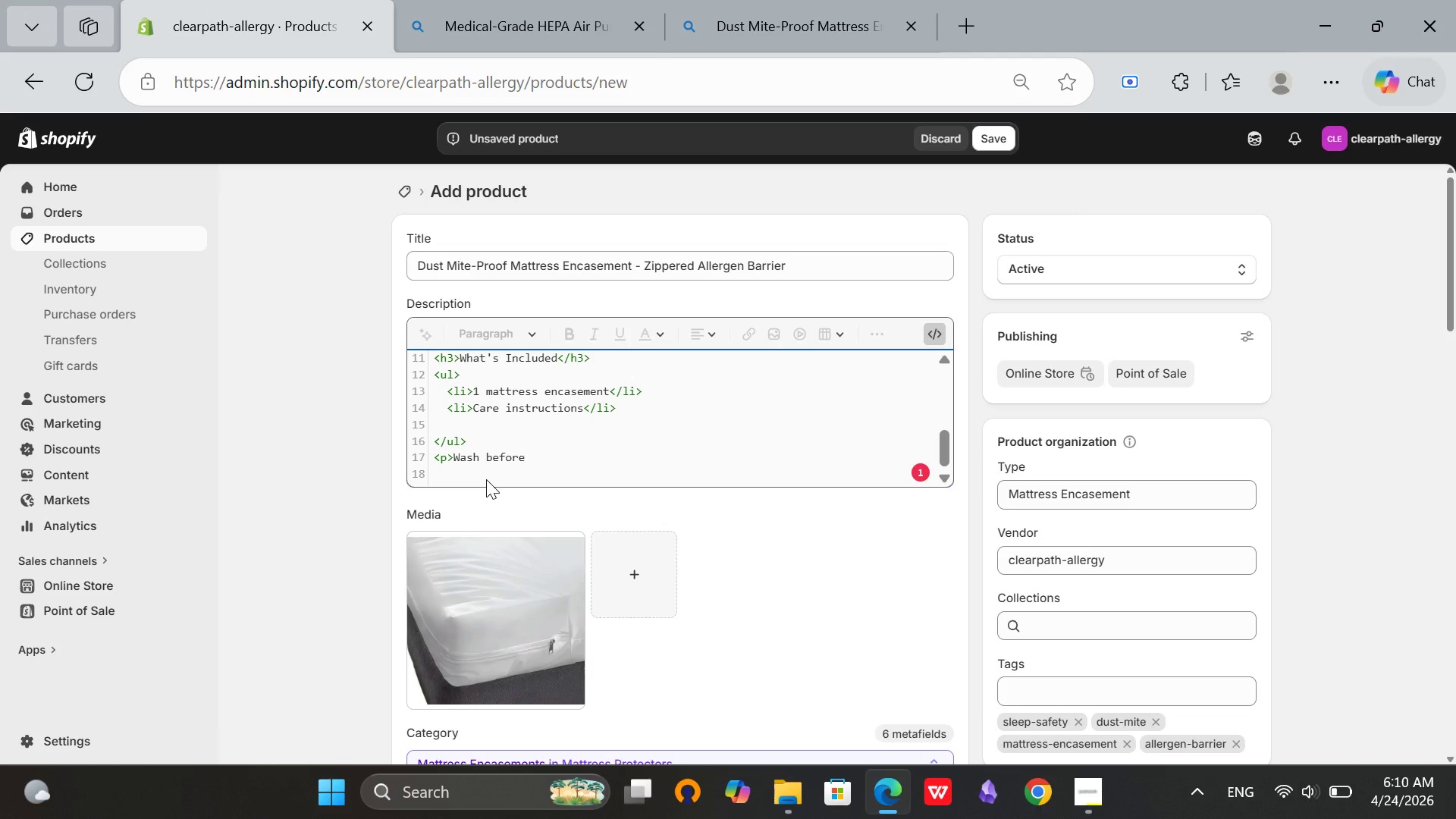 
type( first use. Machne wash warm, tumble dry low. Replace every 2 yeas.</p>)
 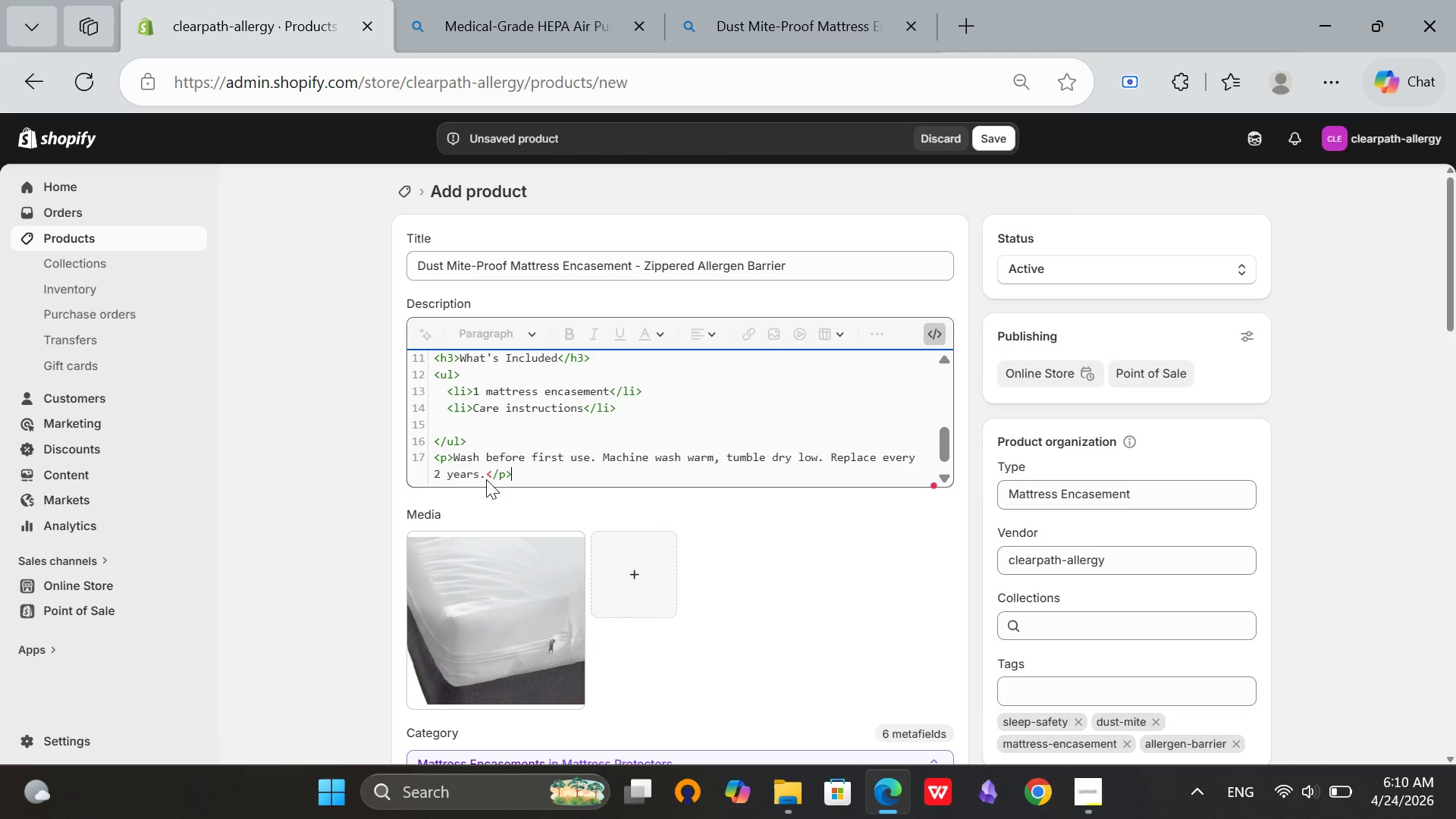 
left_click([932, 340])
 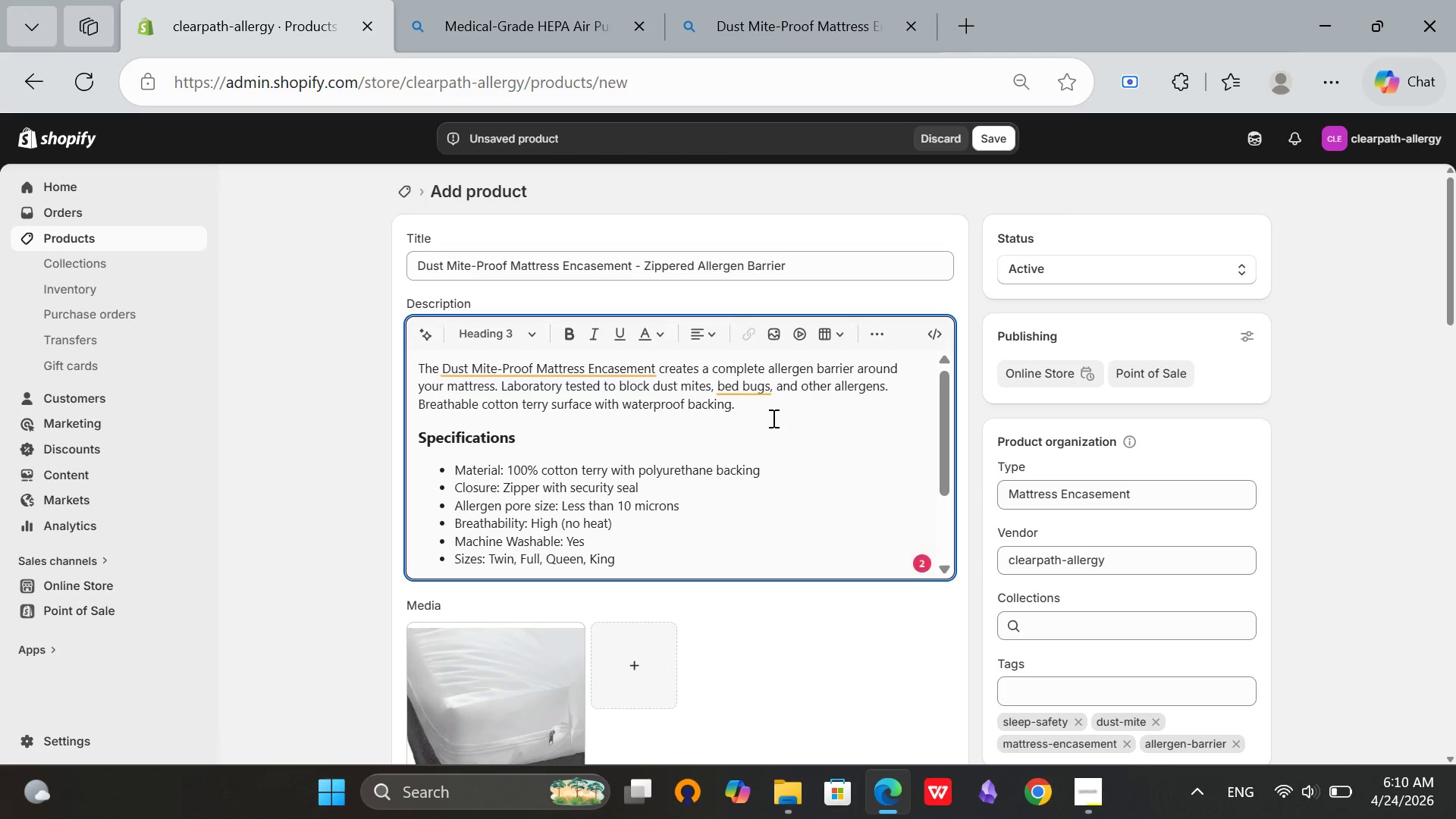 
left_click([565, 363])
 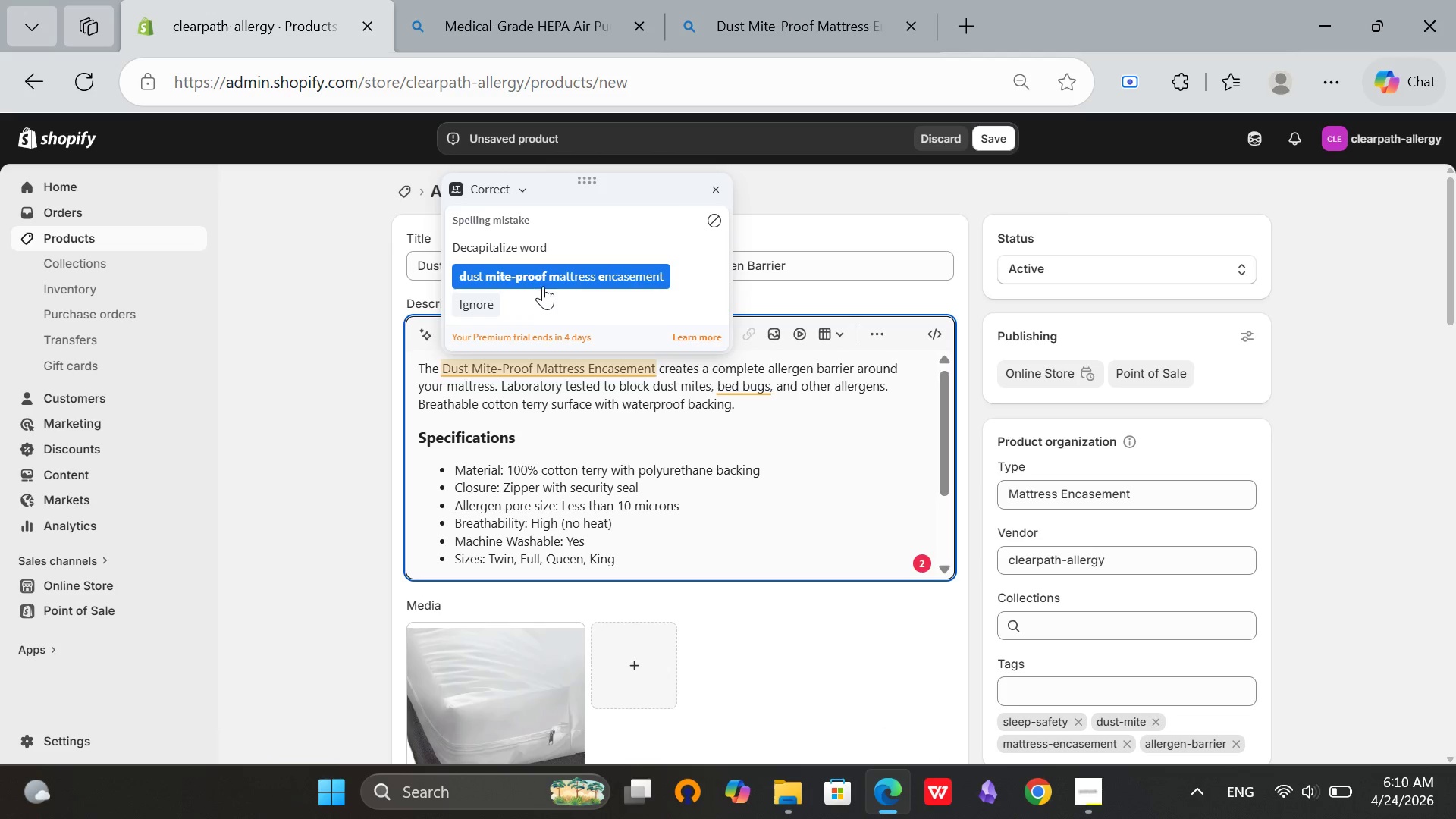 
left_click([544, 281])
 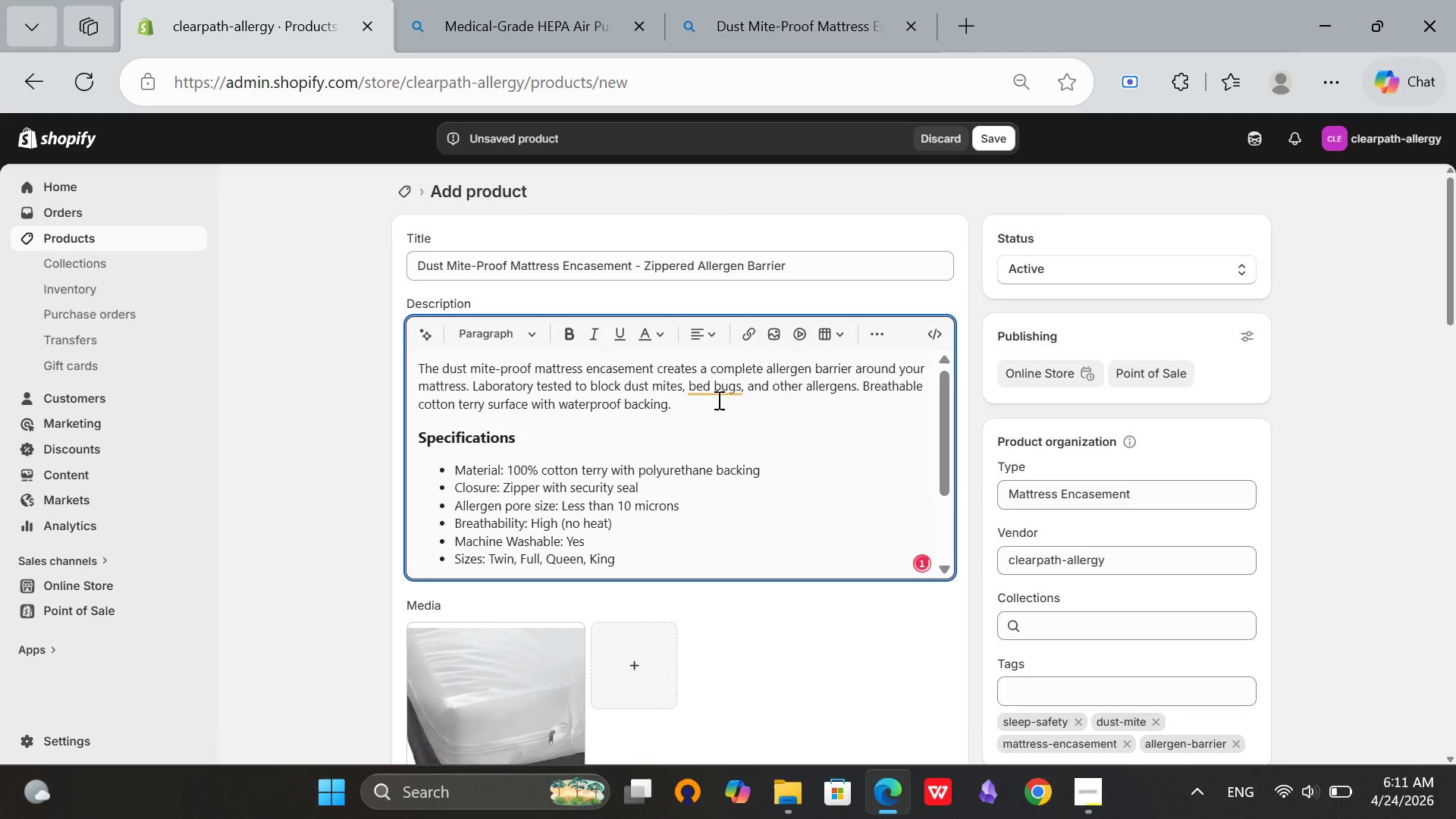 
left_click([717, 391])
 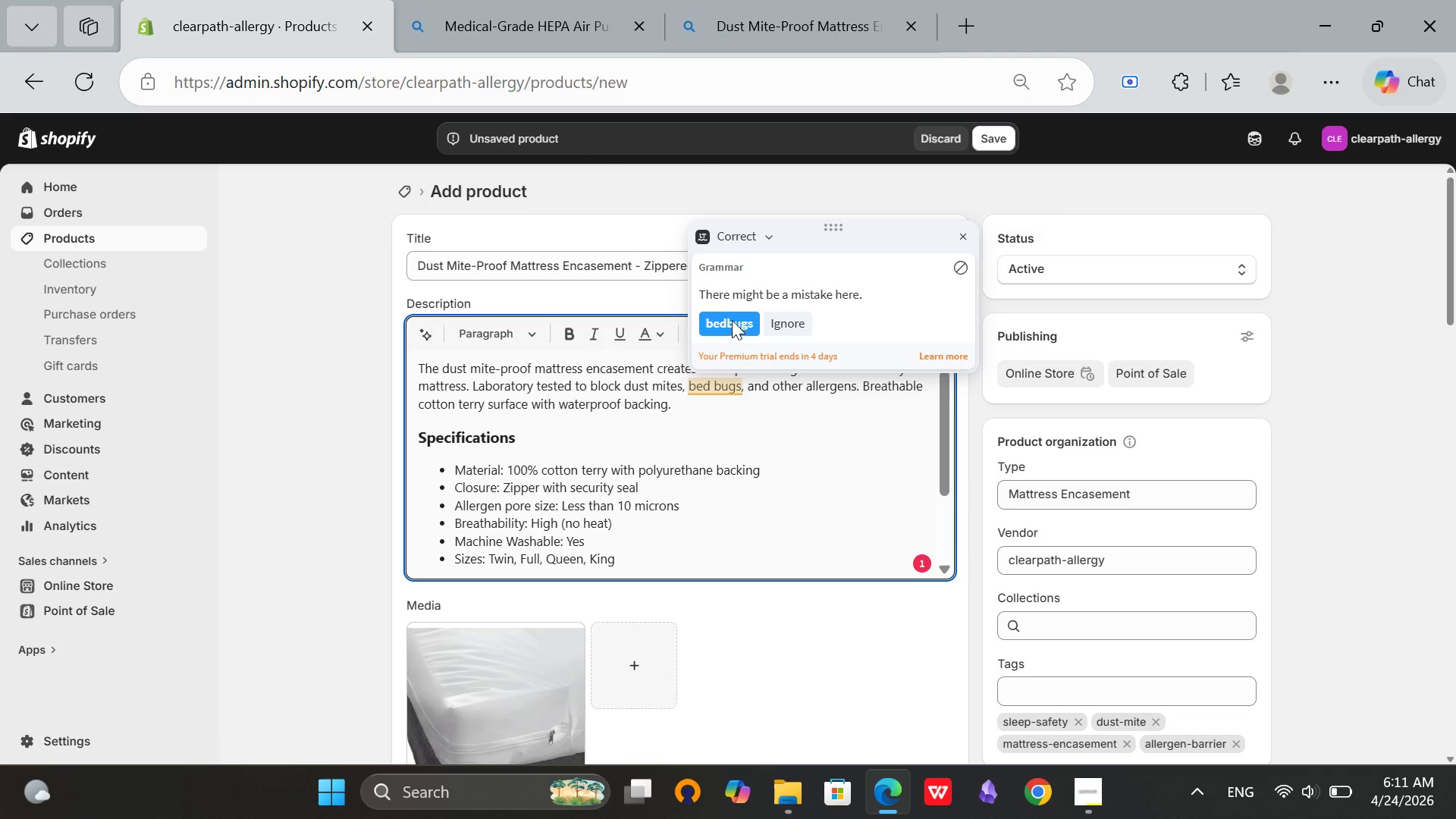 
left_click([732, 318])
 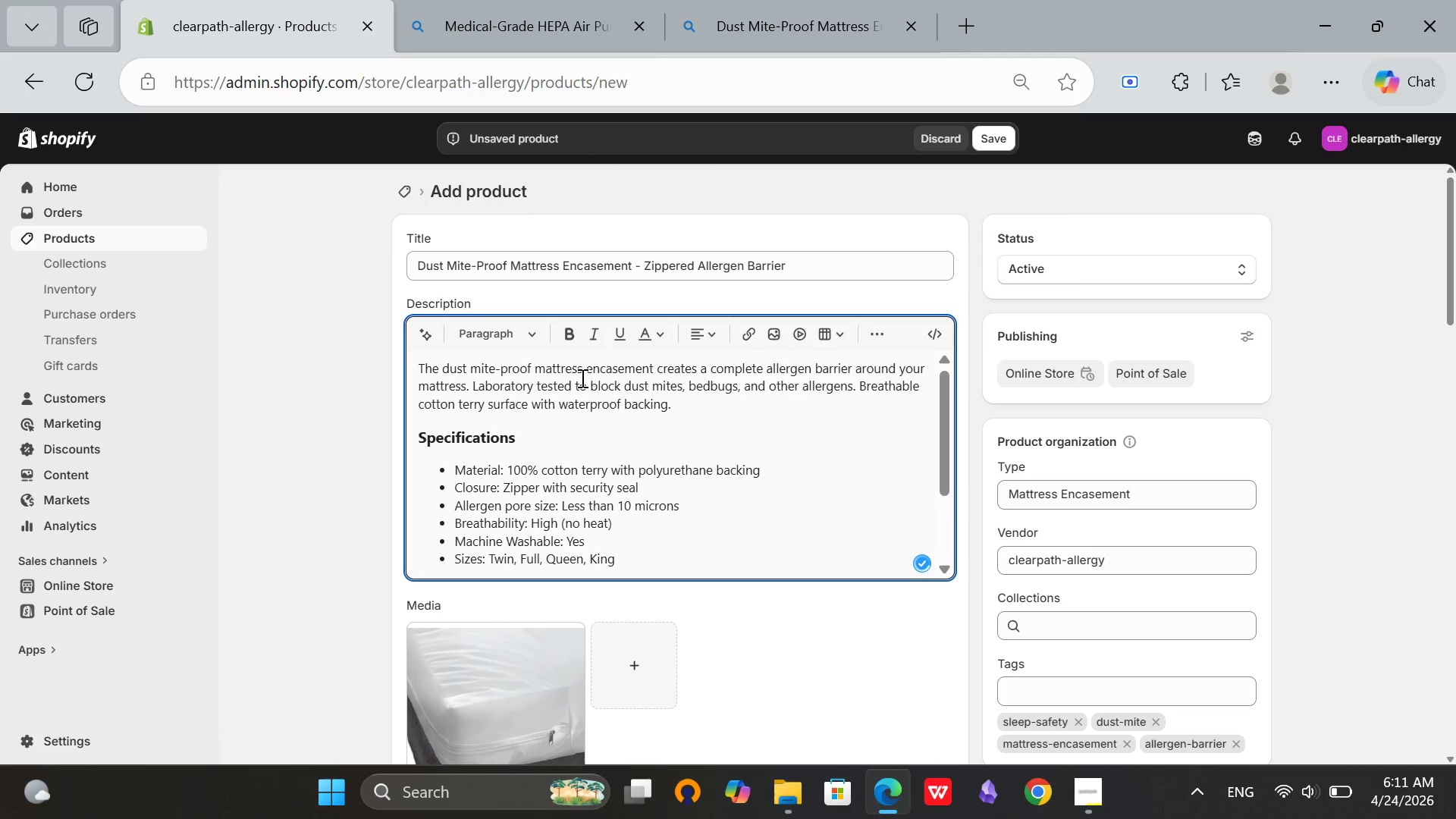 
scroll: coordinate [669, 443], scroll_direction: down, amount: 8.0
 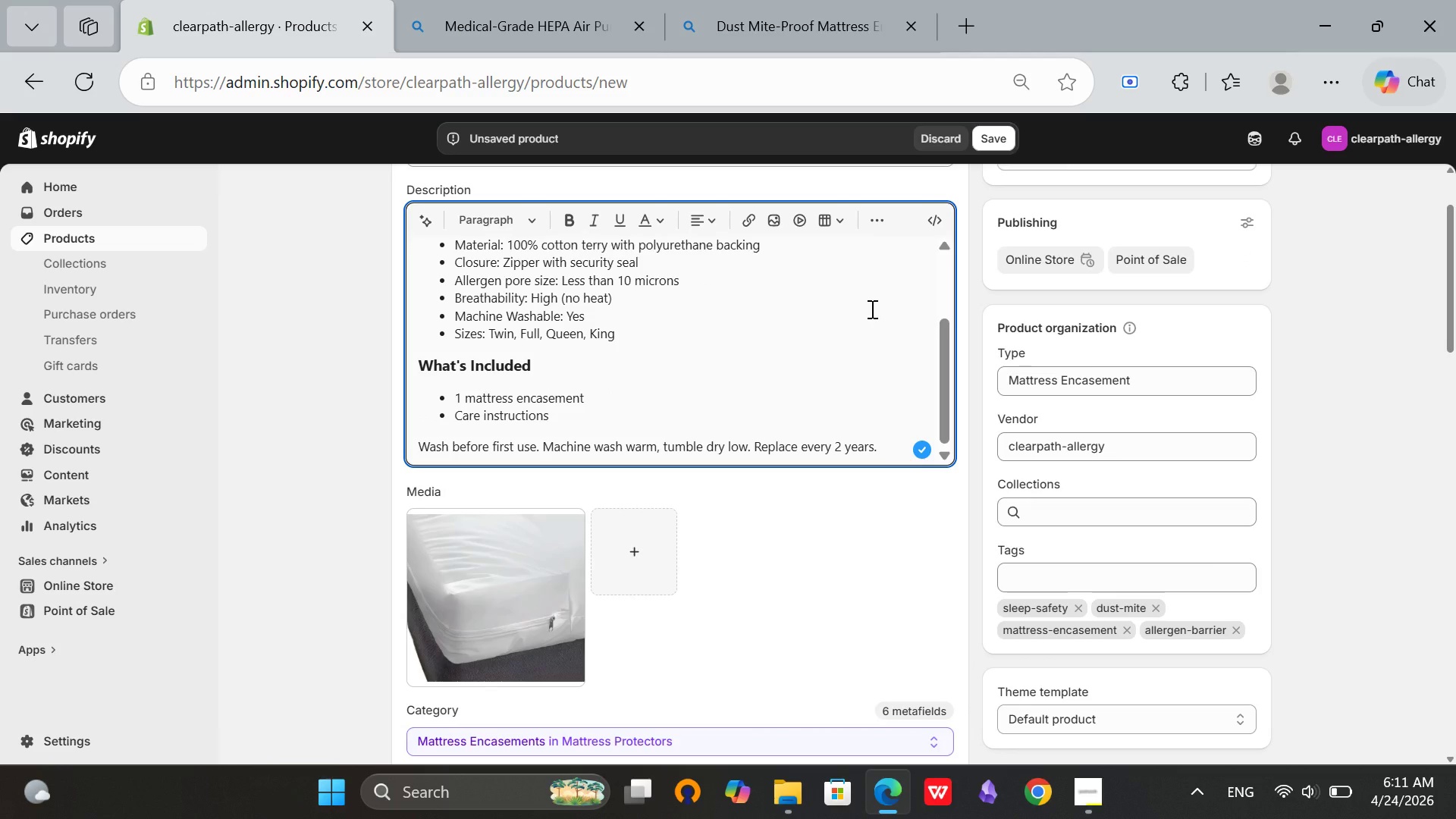 
wait(5.89)
 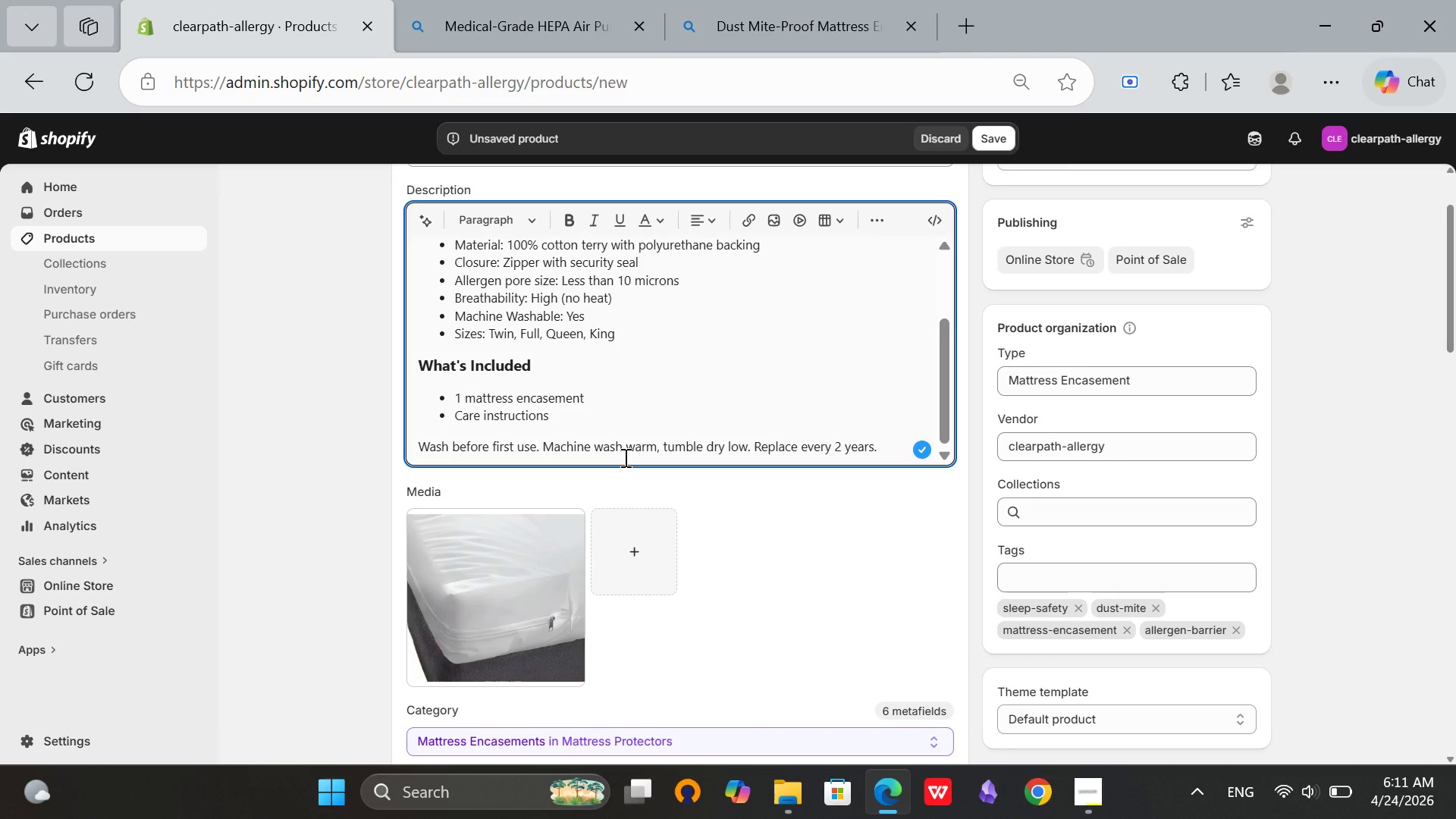 
scroll: coordinate [811, 367], scroll_direction: down, amount: 15.0
 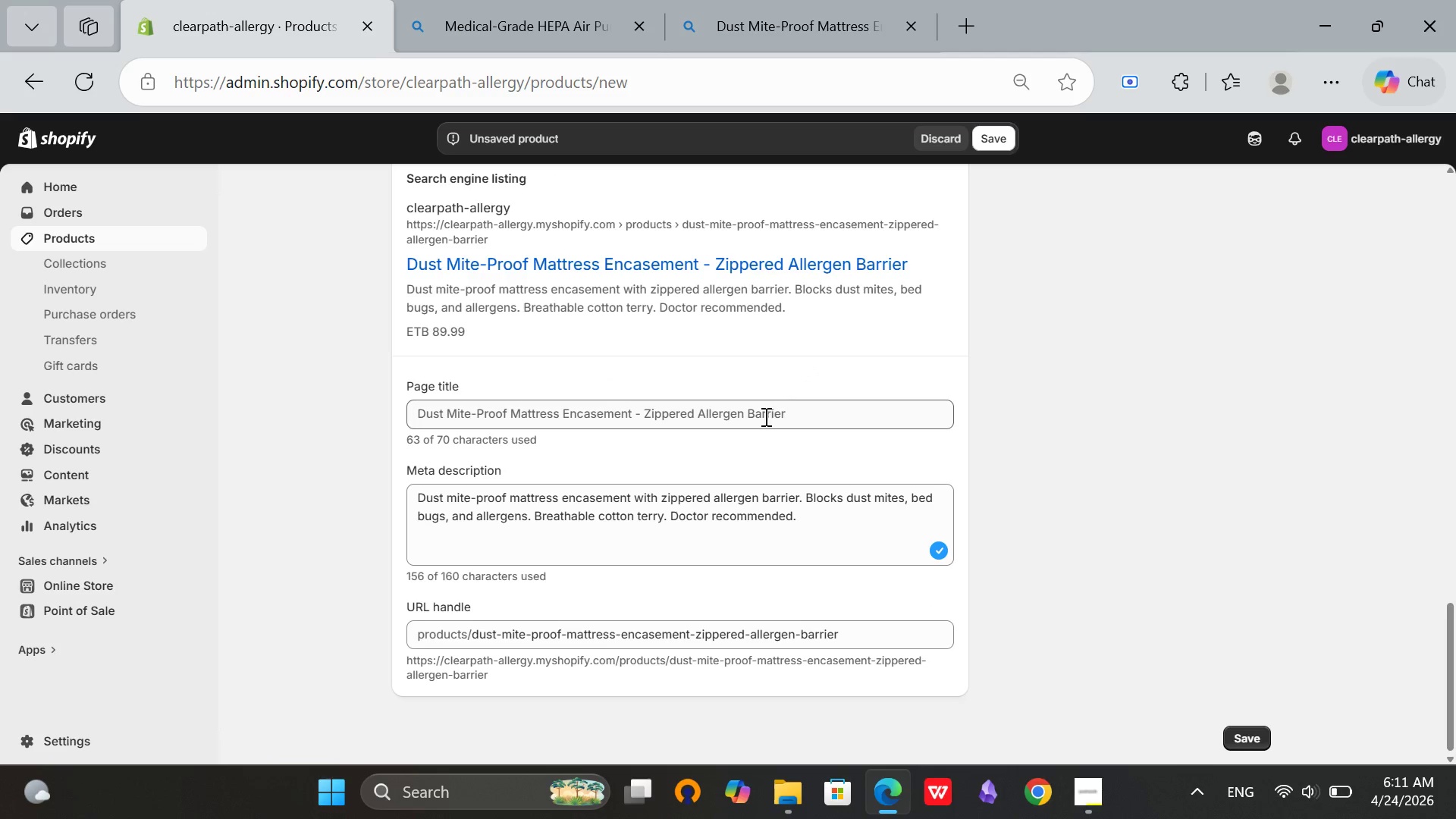 
scroll: coordinate [612, 464], scroll_direction: up, amount: 15.0
 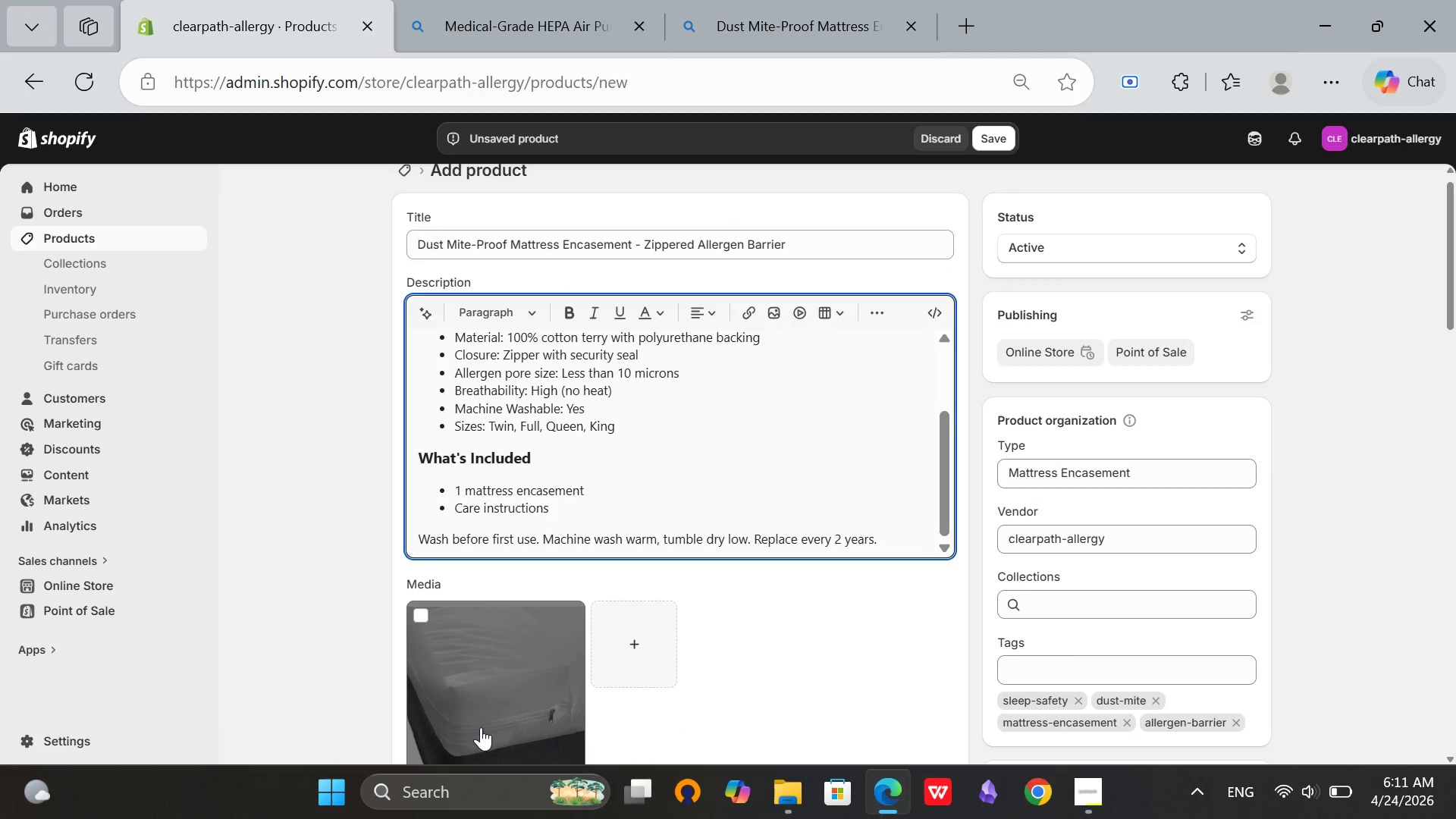 
left_click([478, 726])
 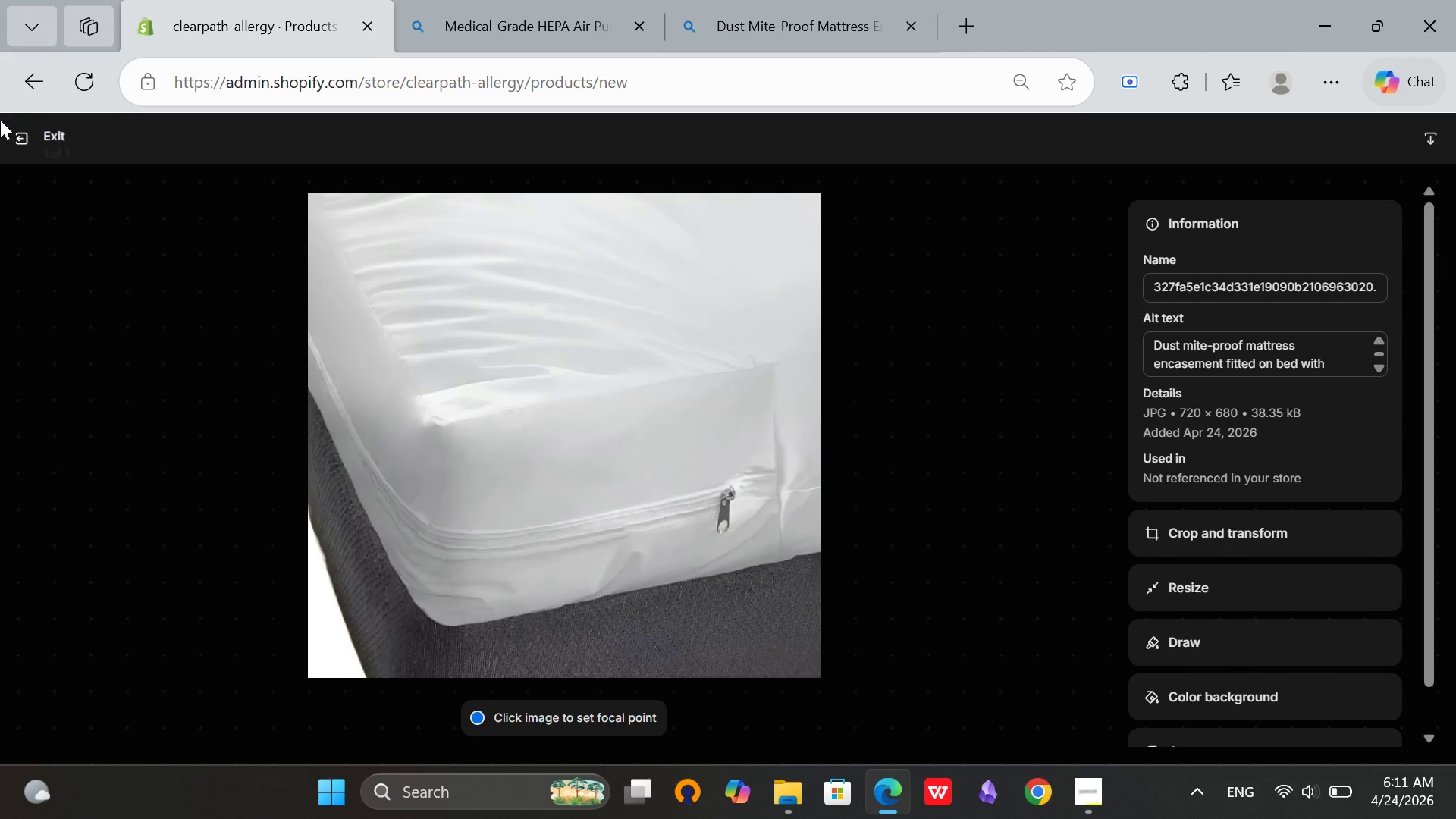 
left_click([11, 135])
 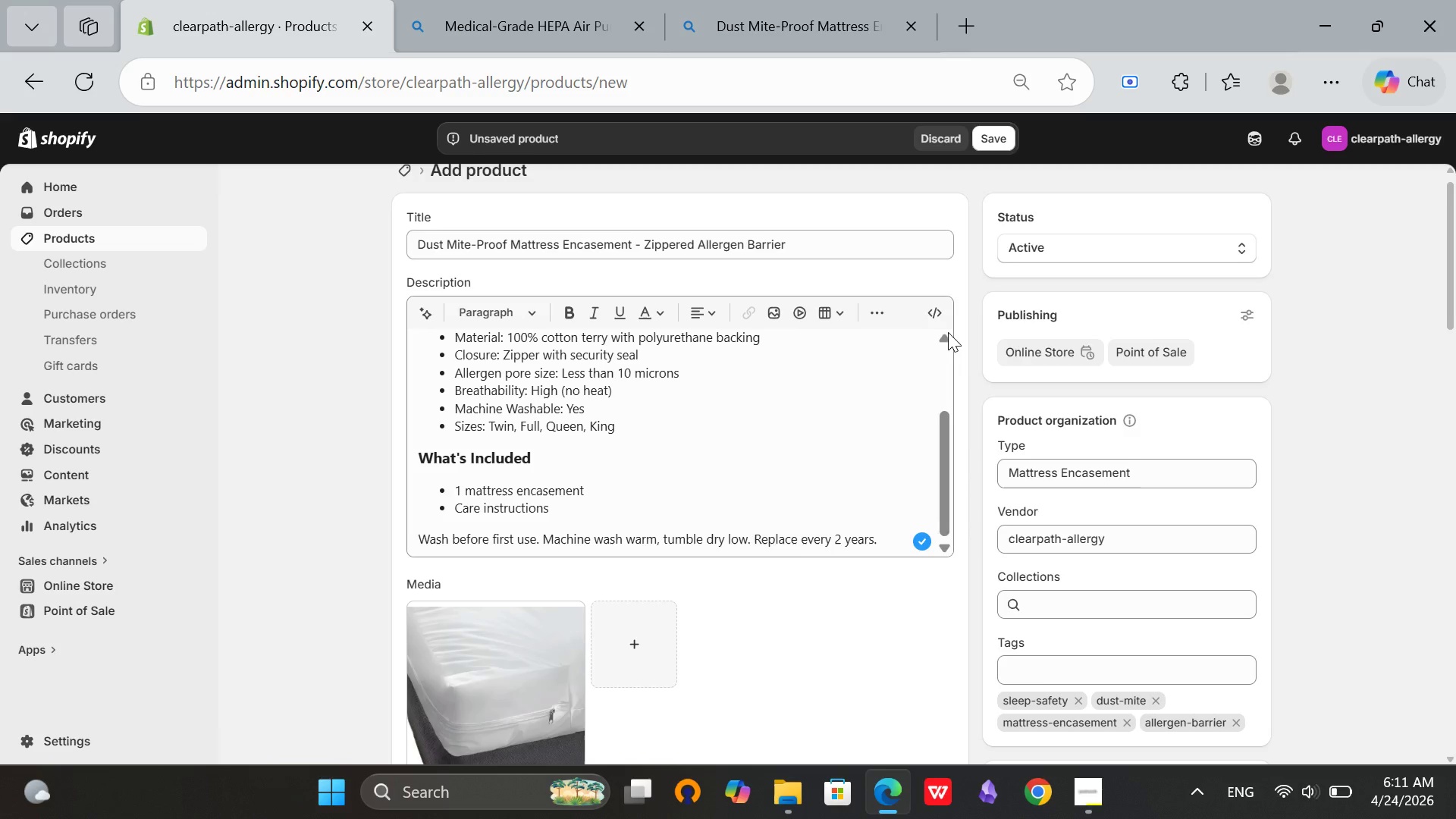 
scroll: coordinate [1173, 355], scroll_direction: up, amount: 15.0
 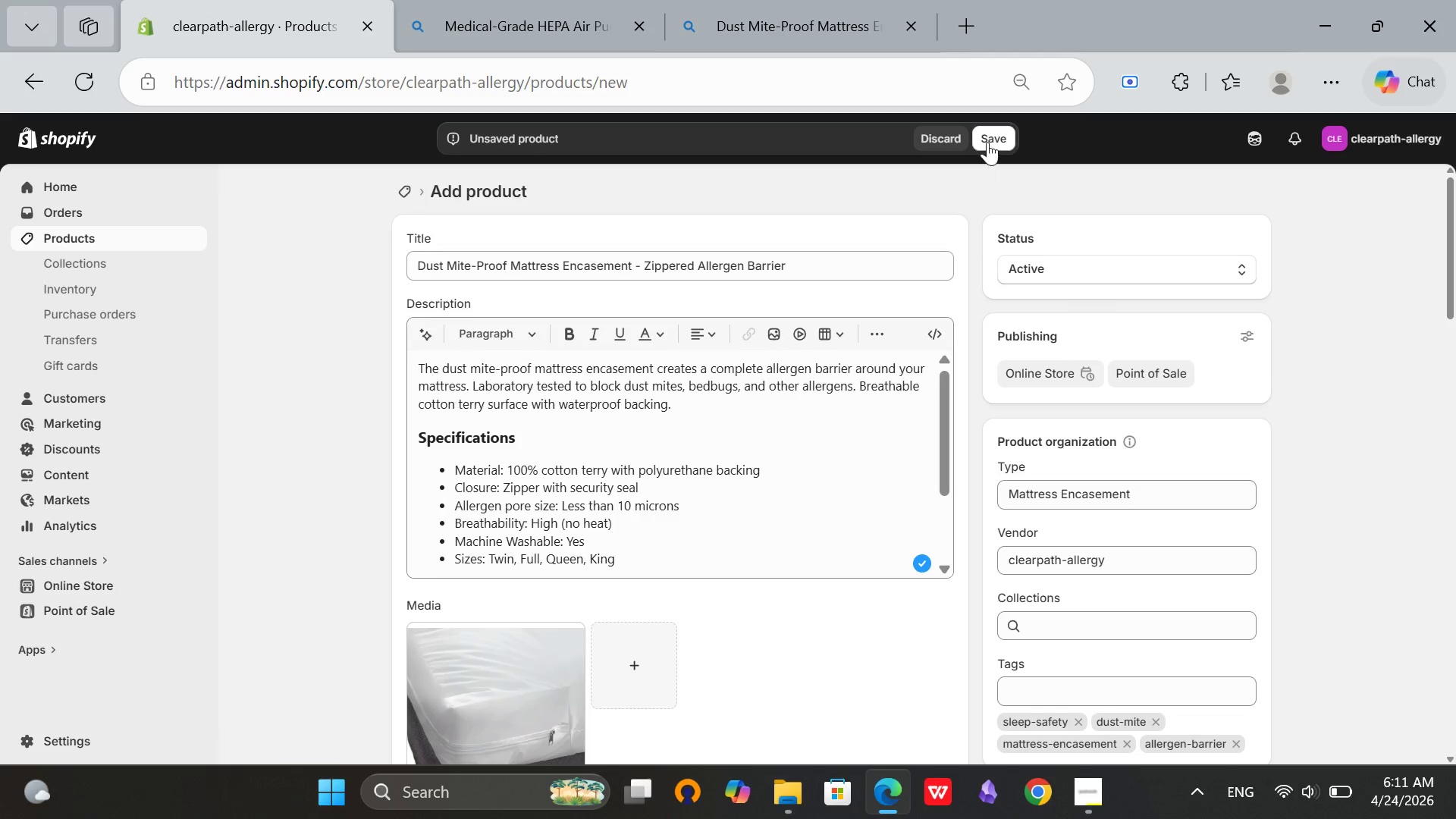 
left_click([987, 142])
 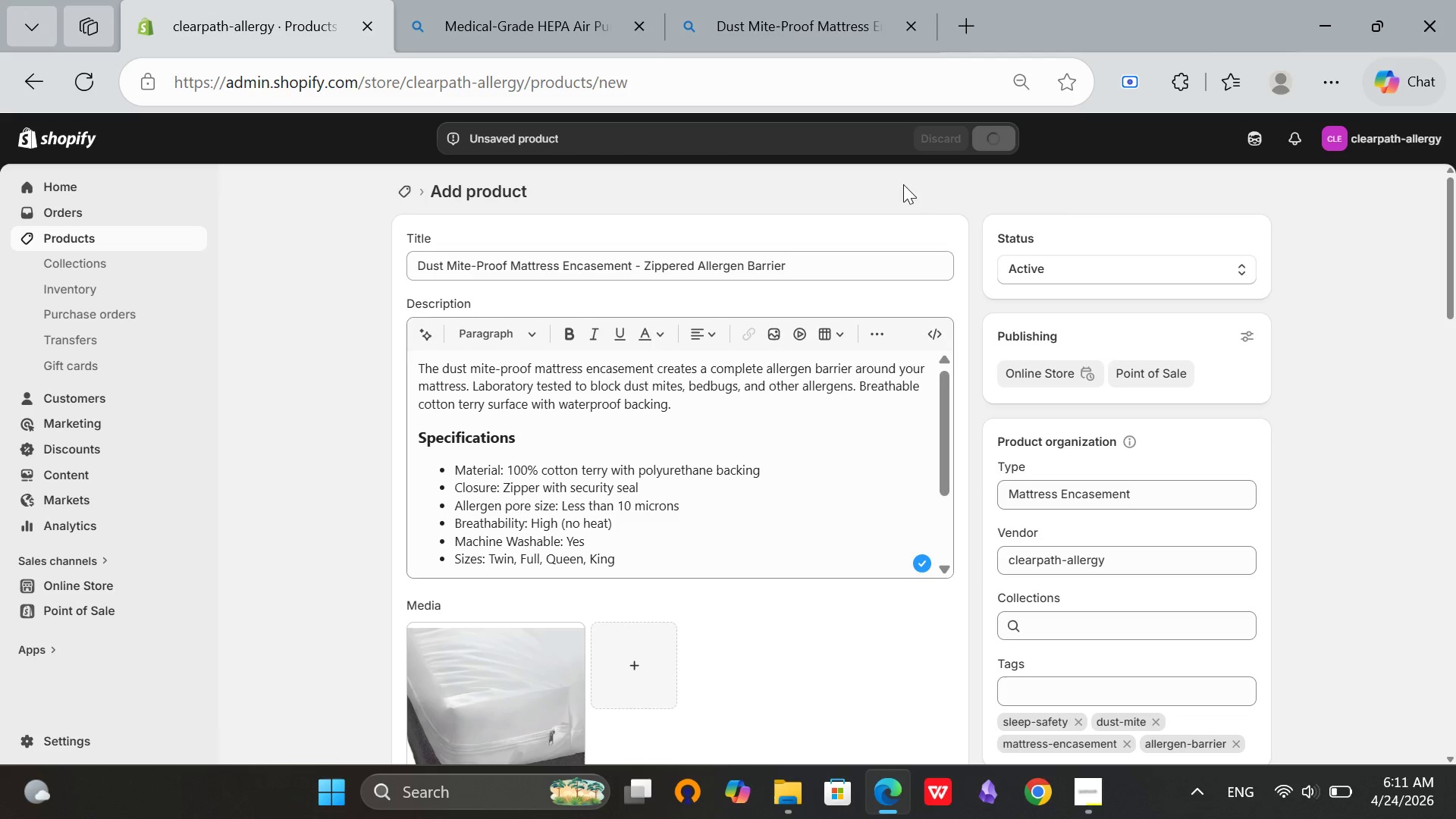 
wait(7.83)
 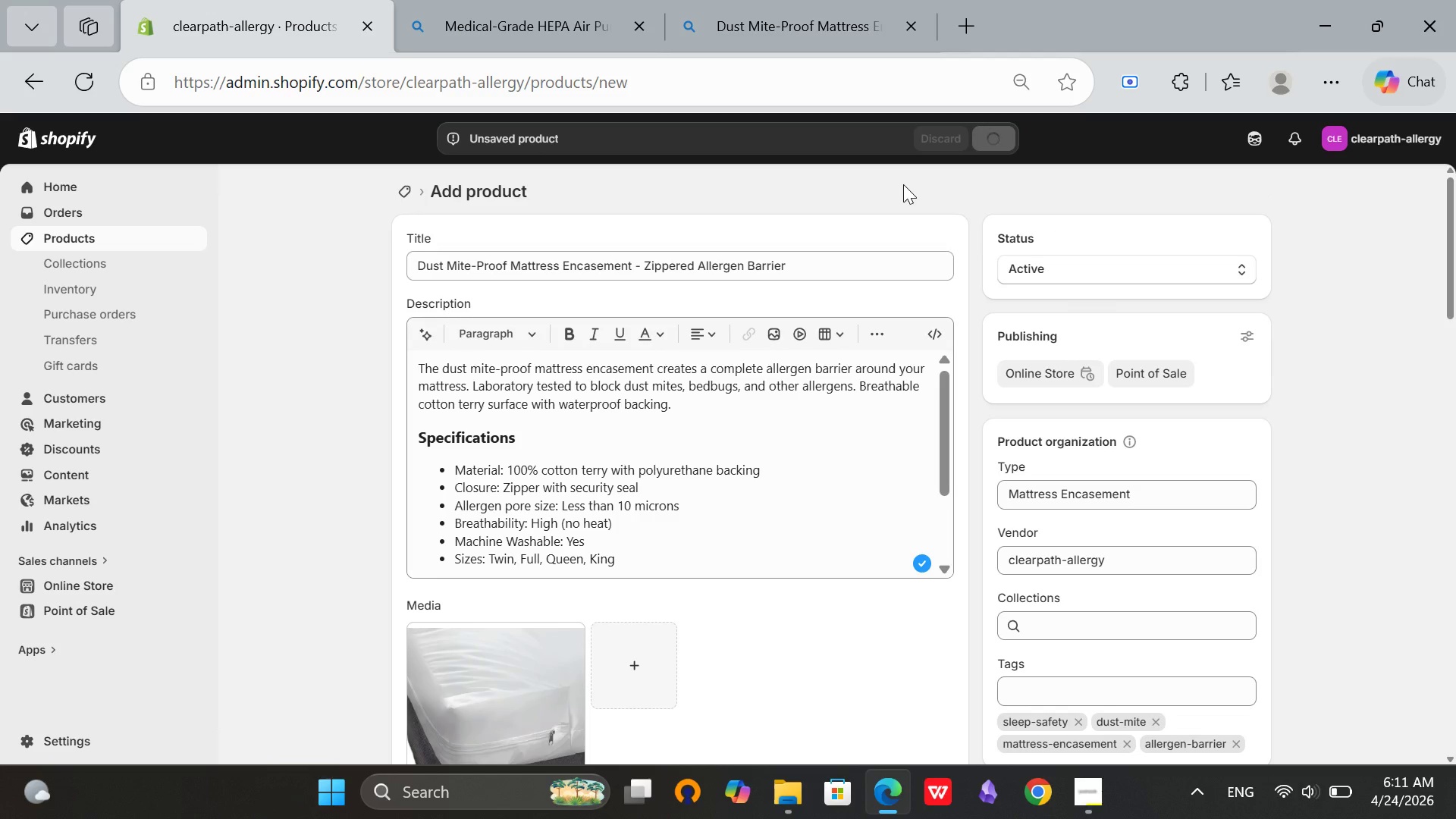 
left_click([1072, 777])